 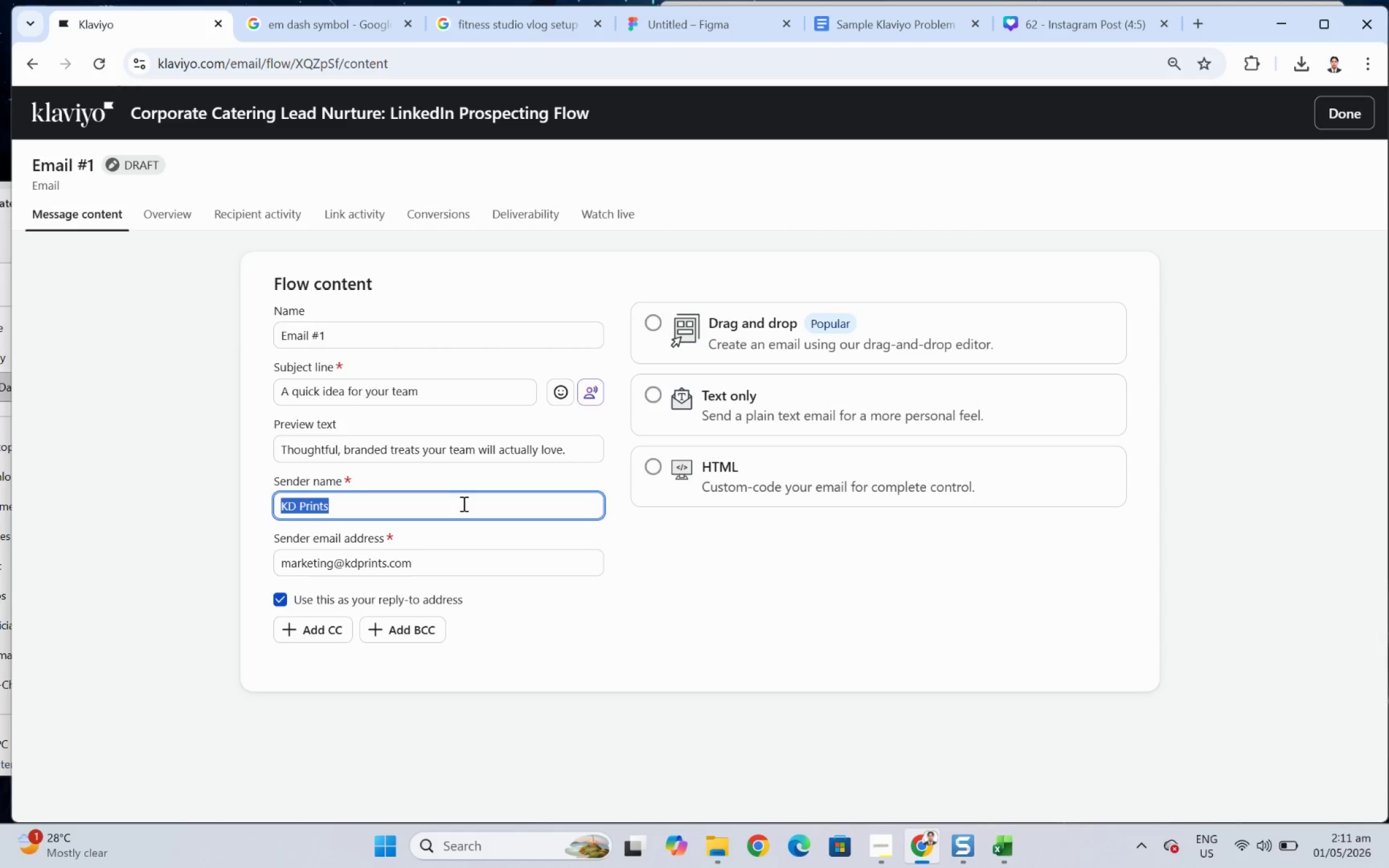 
triple_click([462, 503])
 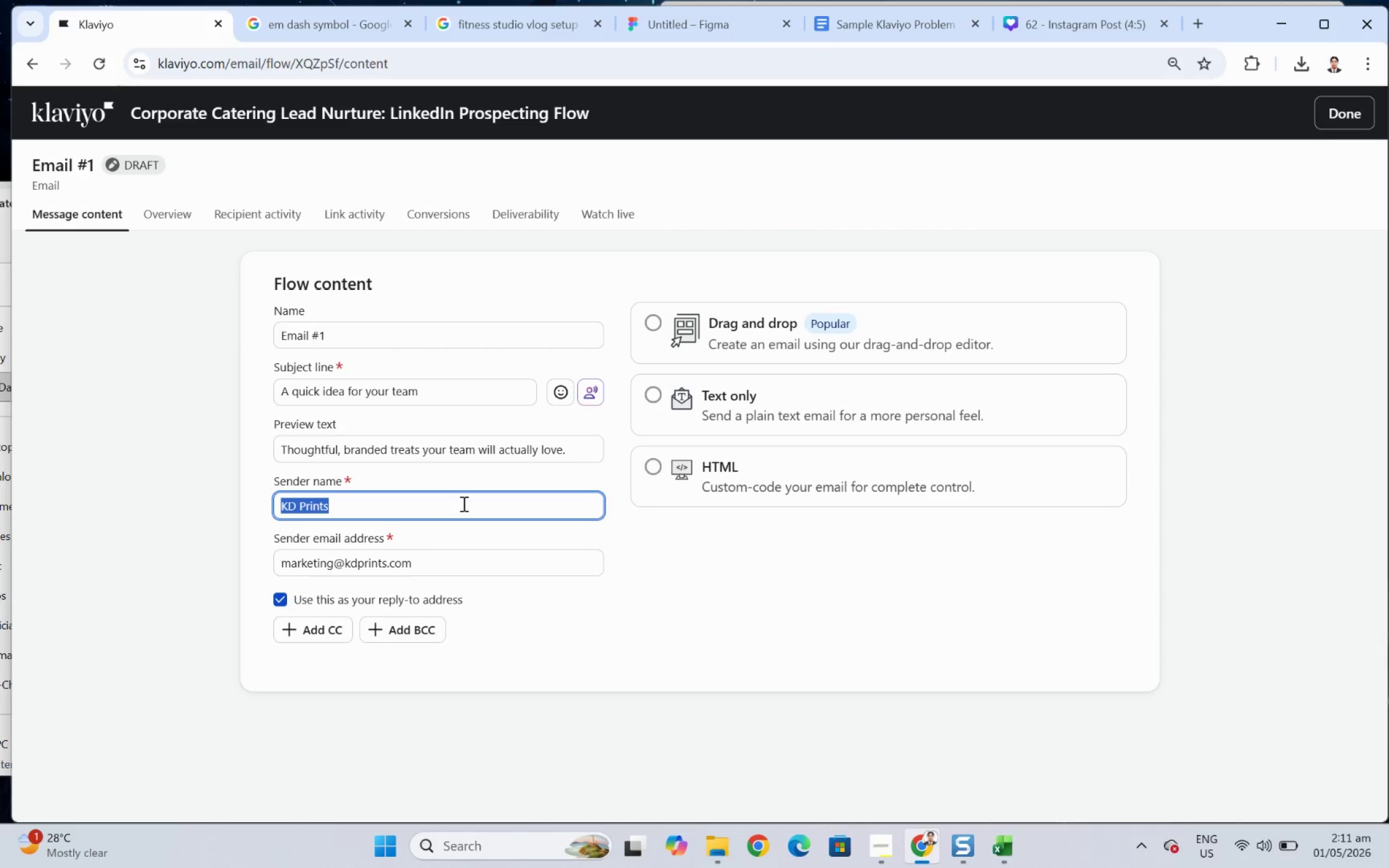 
key(Control+V)
 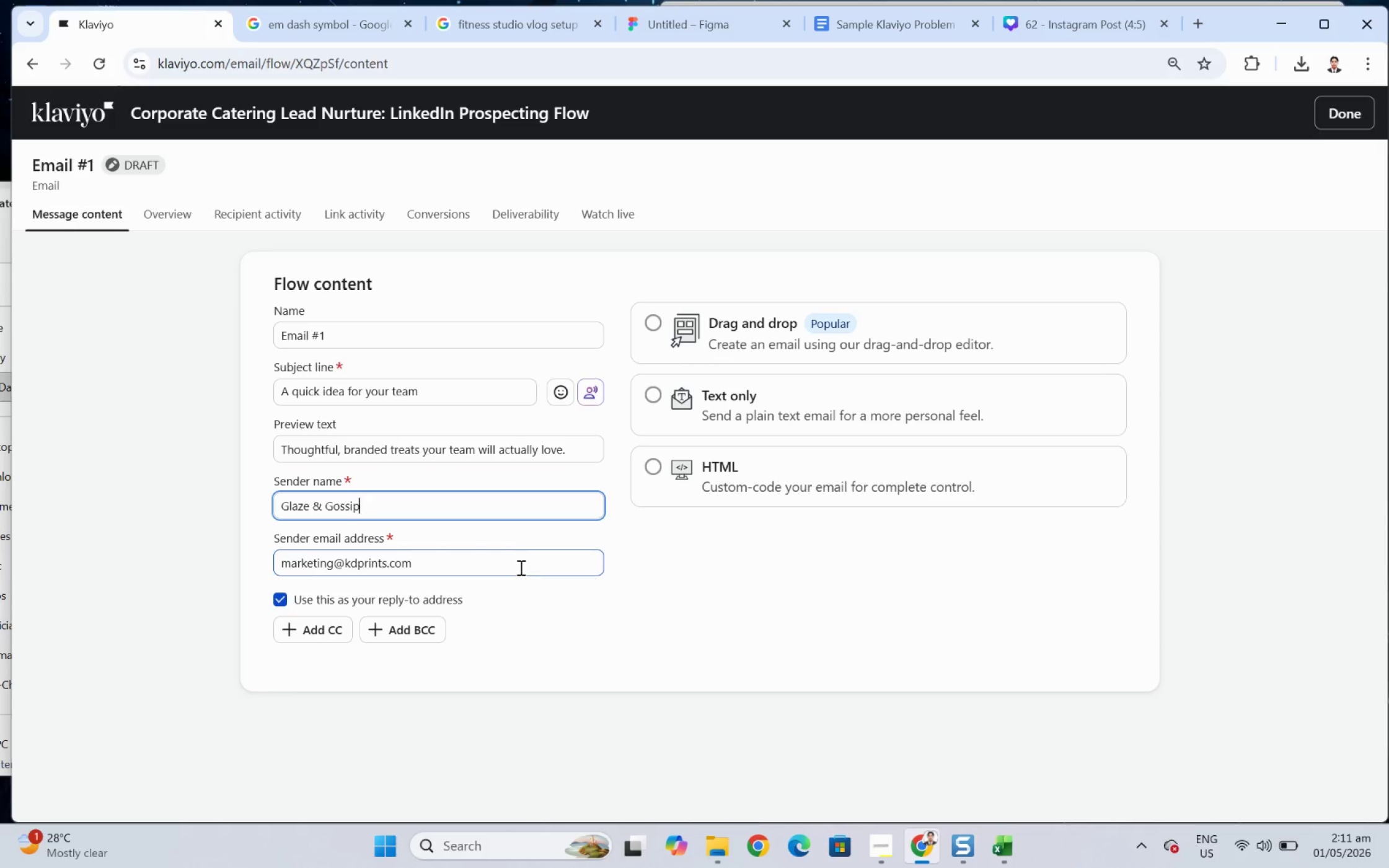 
left_click([519, 570])
 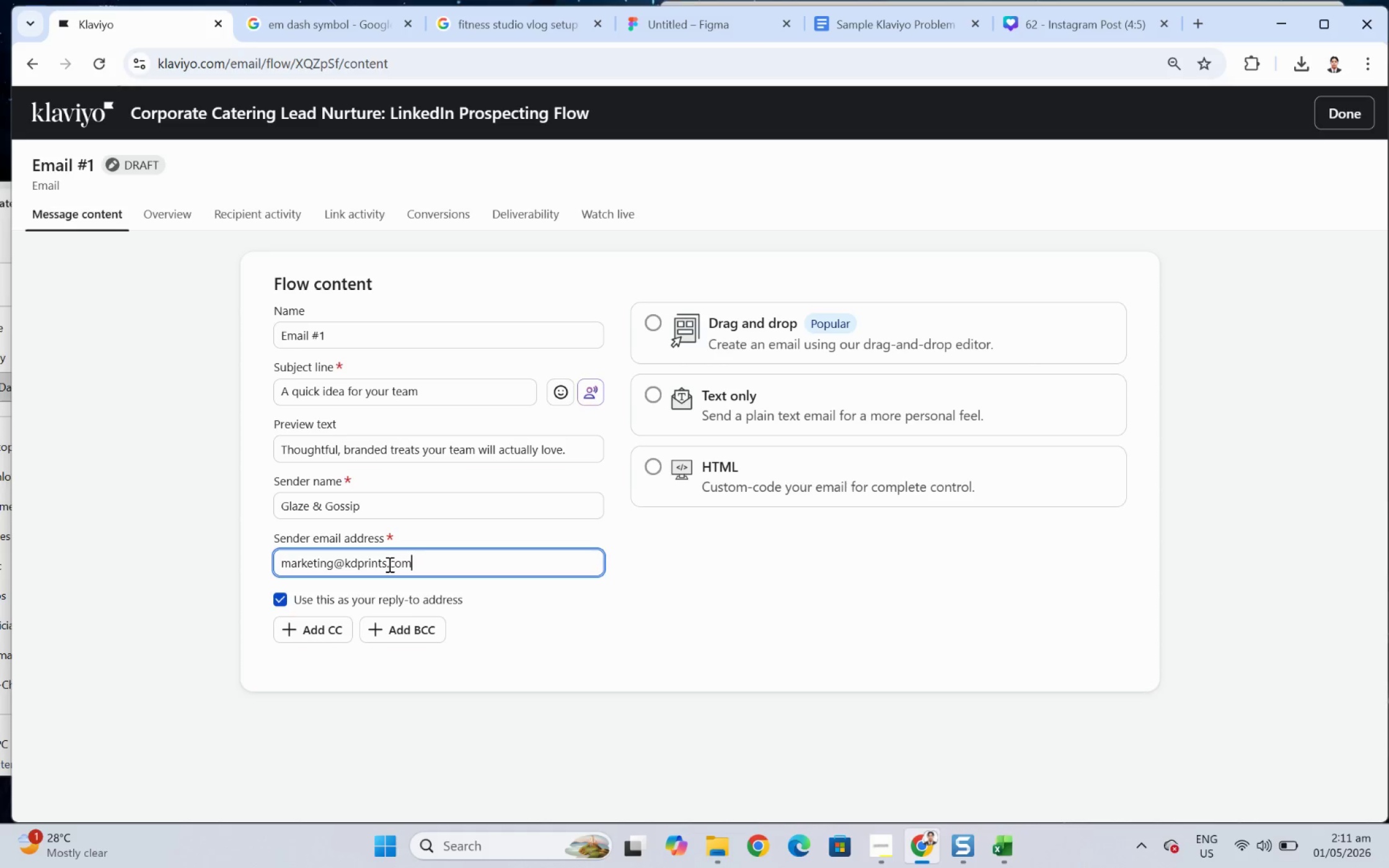 
left_click_drag(start_coordinate=[385, 564], to_coordinate=[345, 563])
 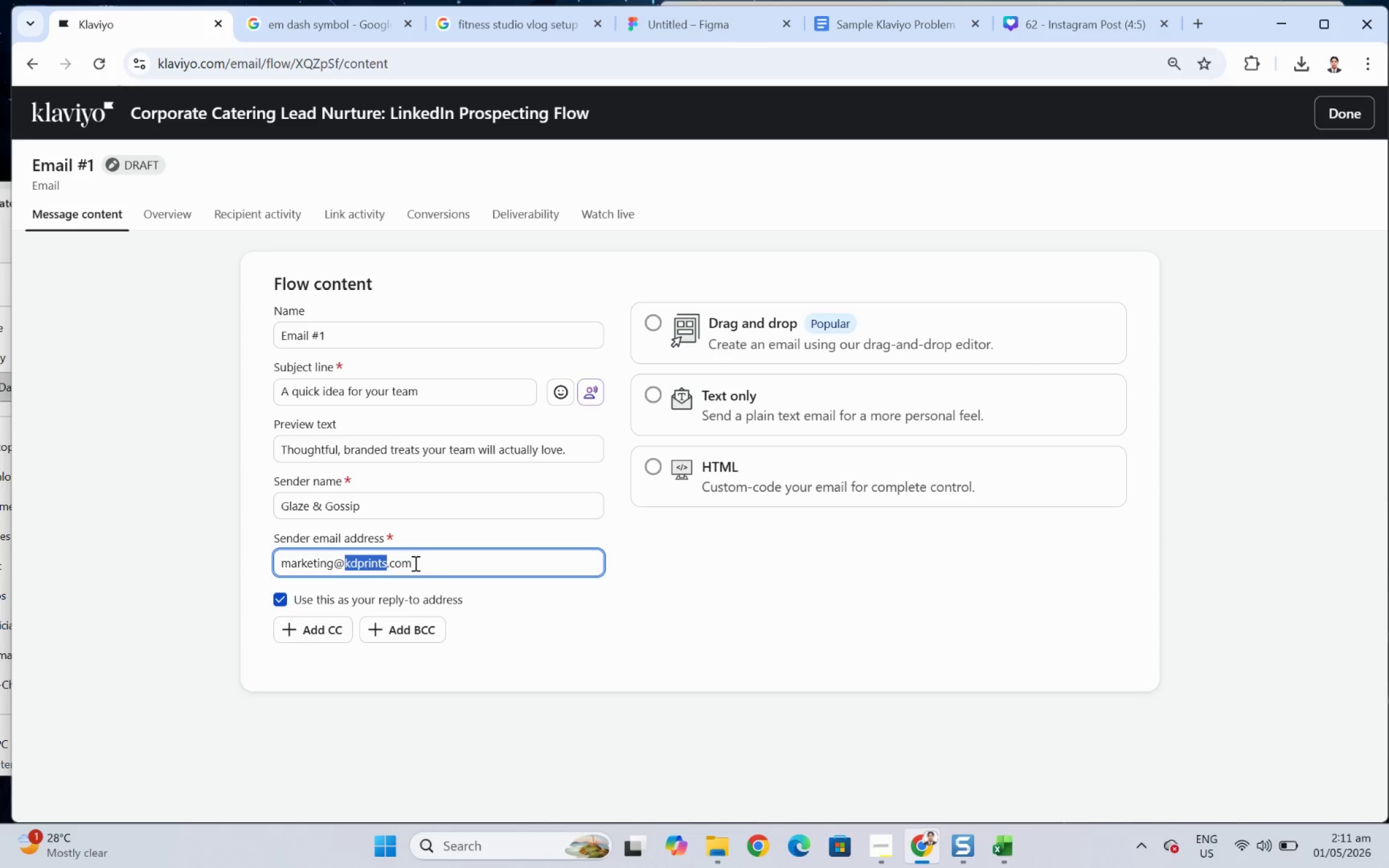 
type(glazeandgossip)
 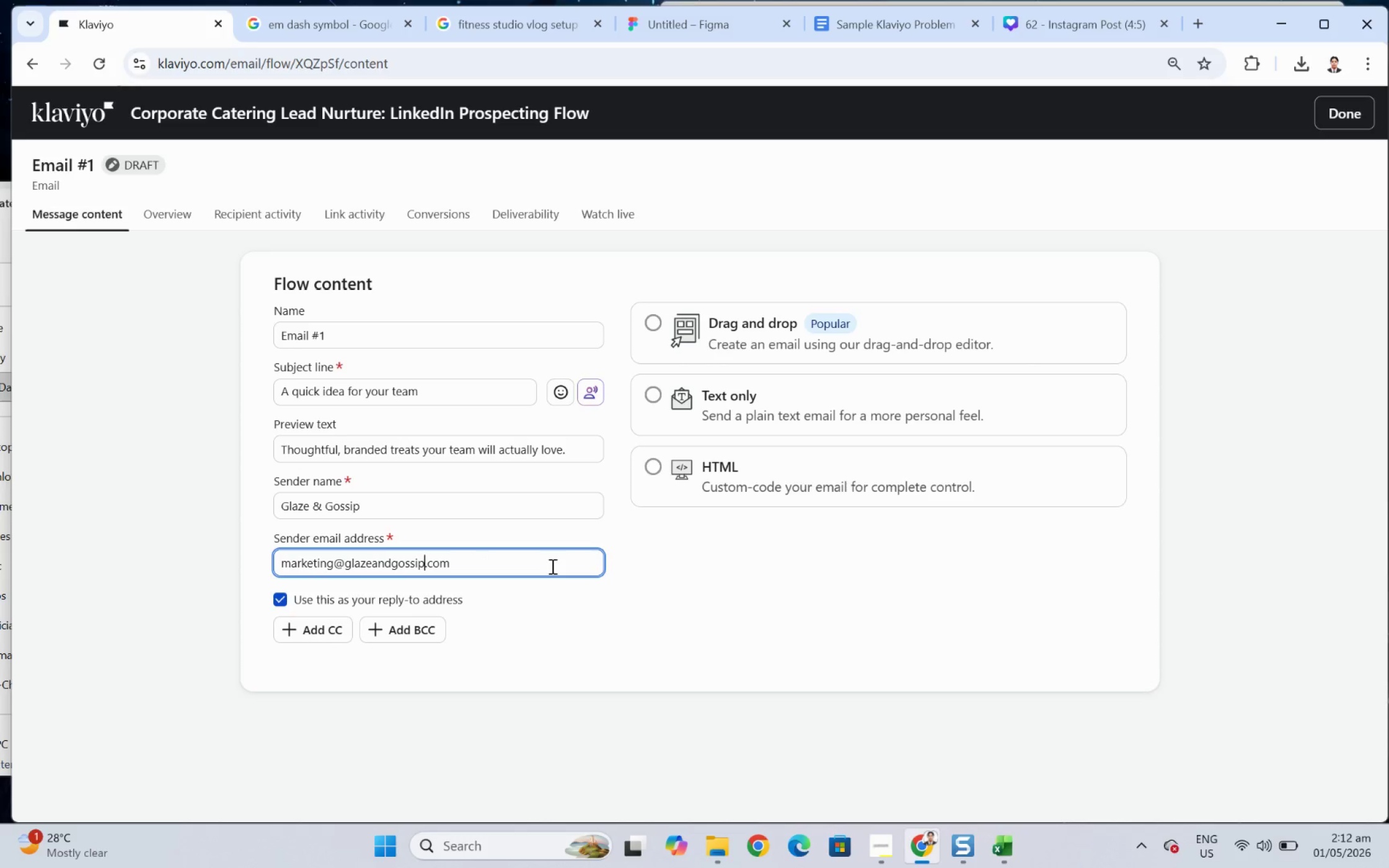 
left_click([769, 596])
 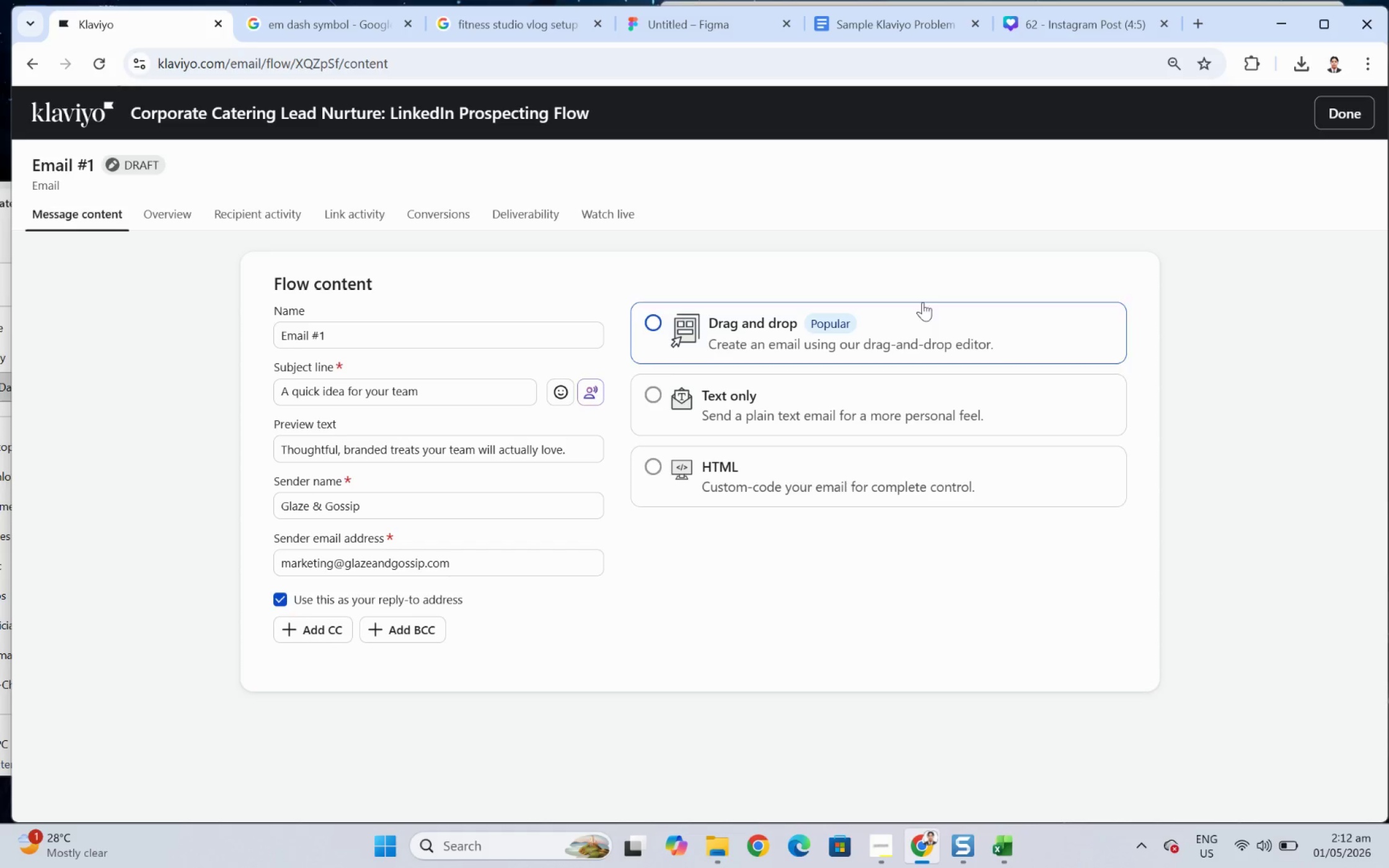 
left_click([947, 336])
 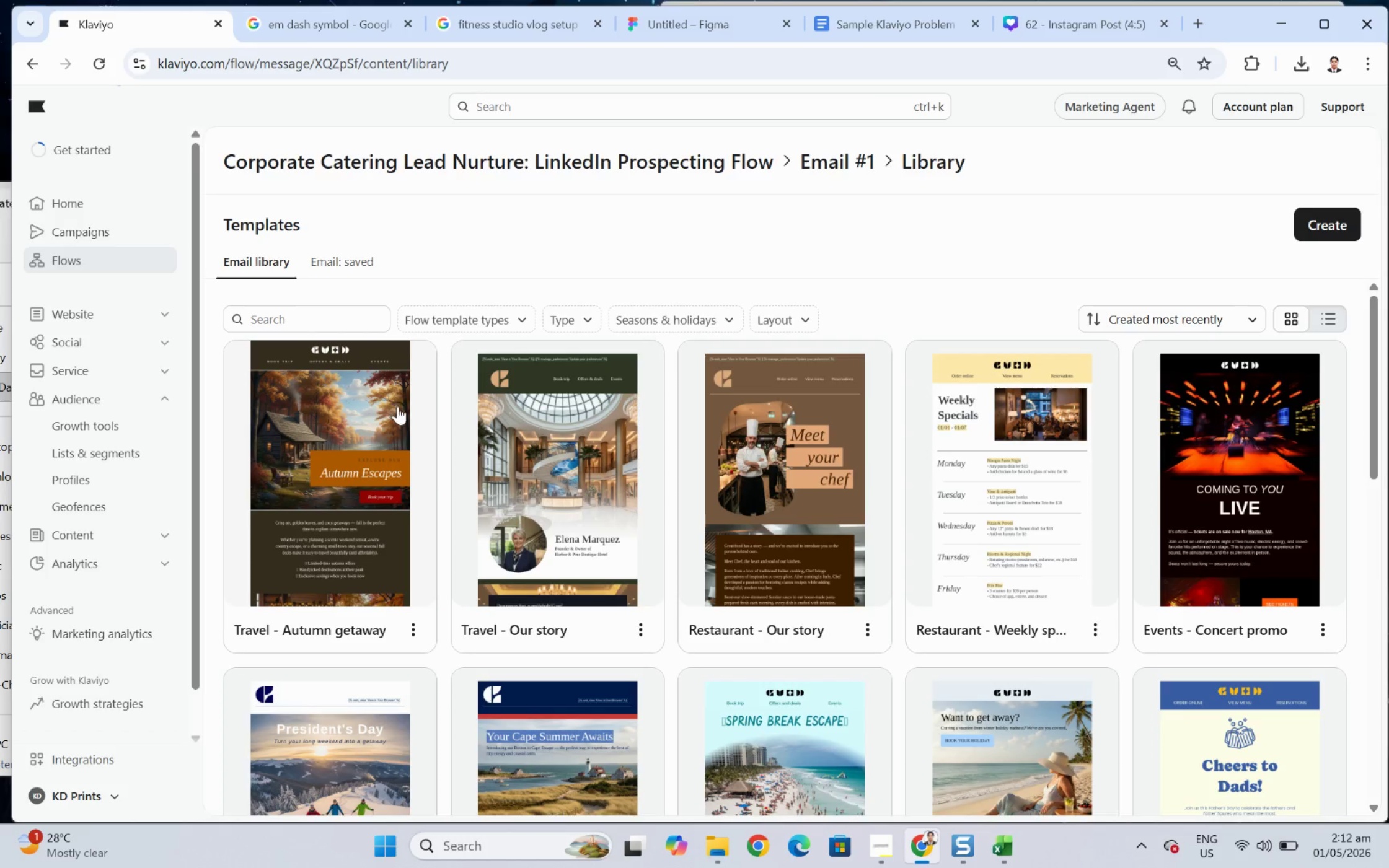 
wait(23.74)
 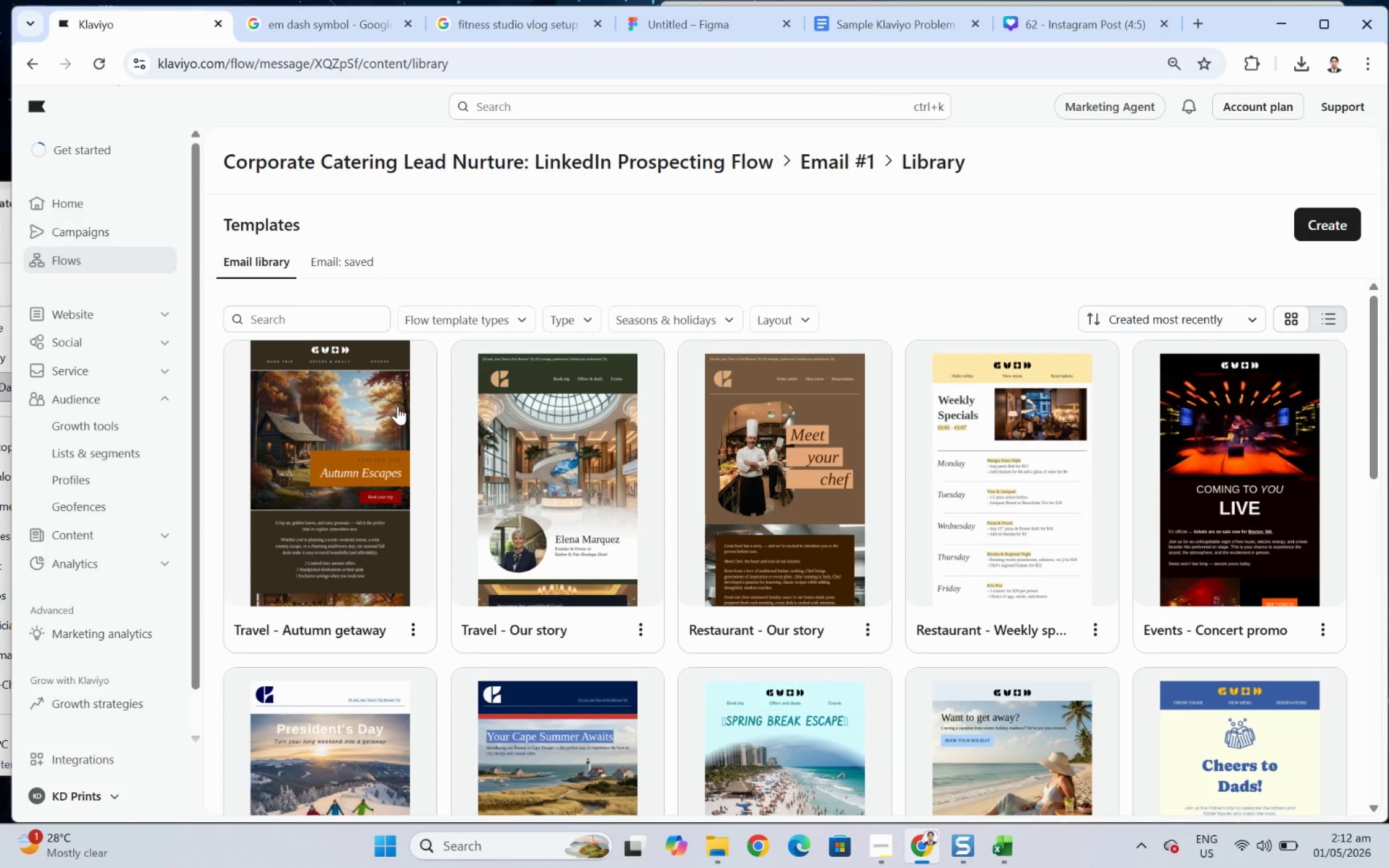 
left_click([1340, 223])
 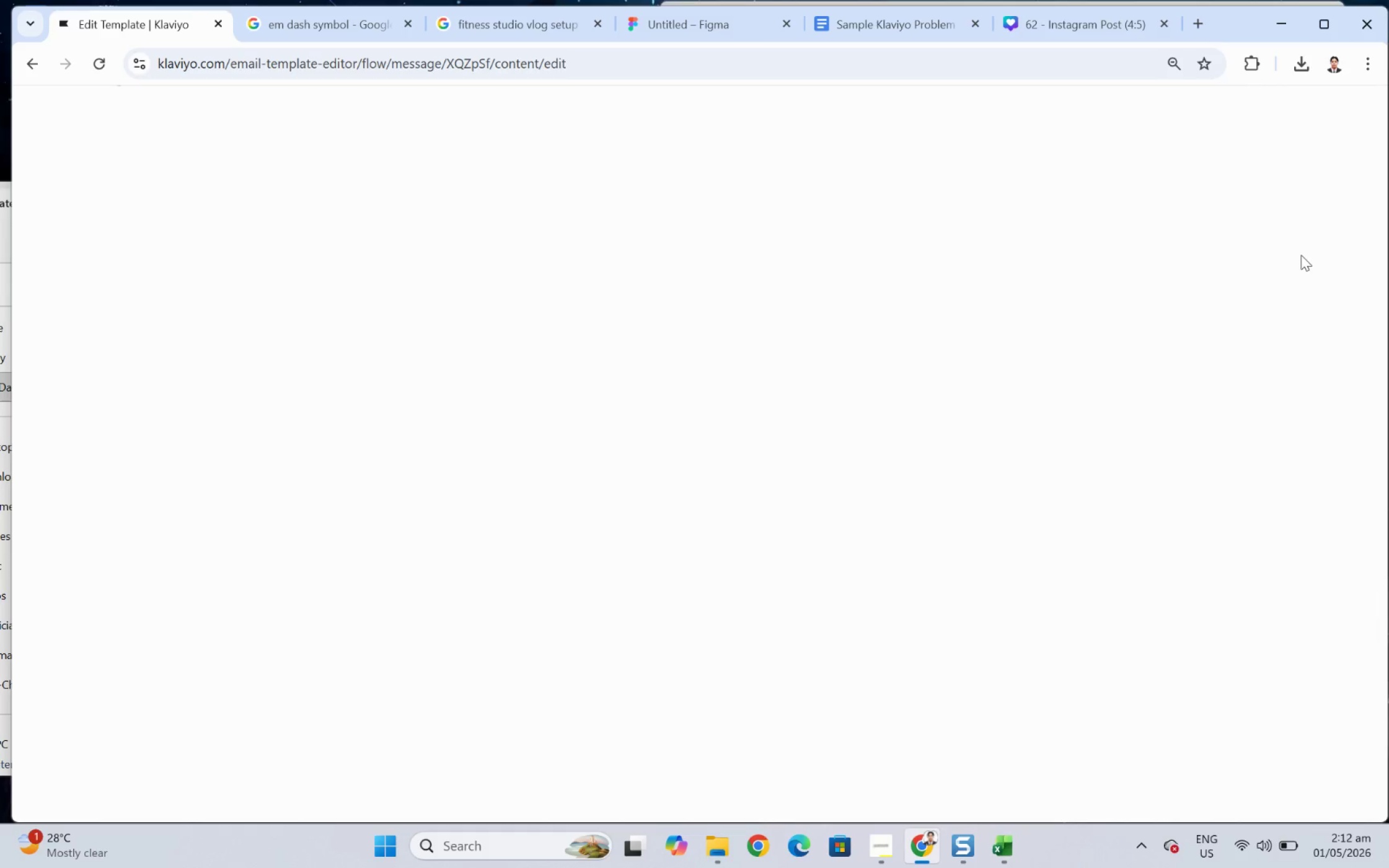 
wait(11.84)
 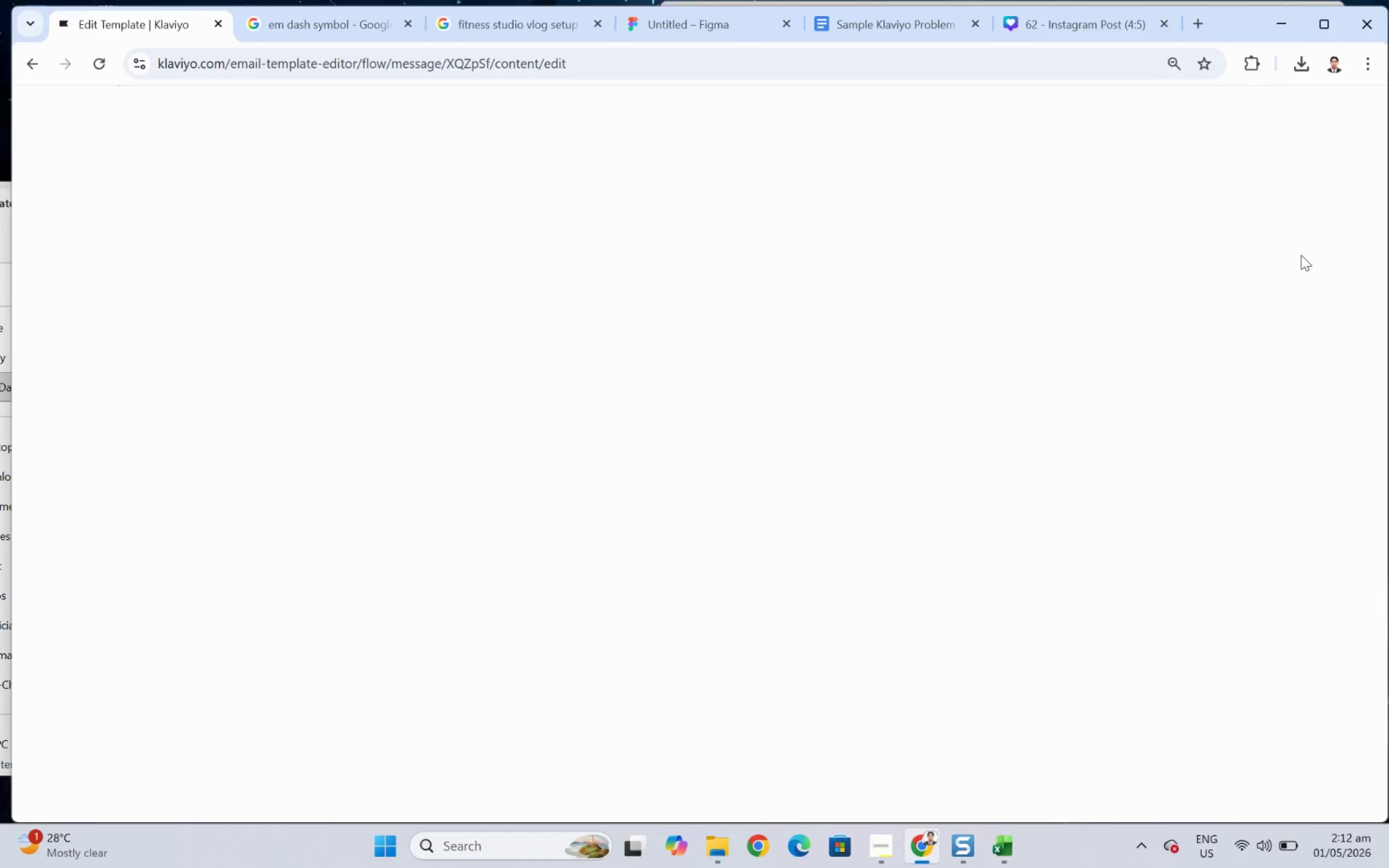 
left_click([928, 368])
 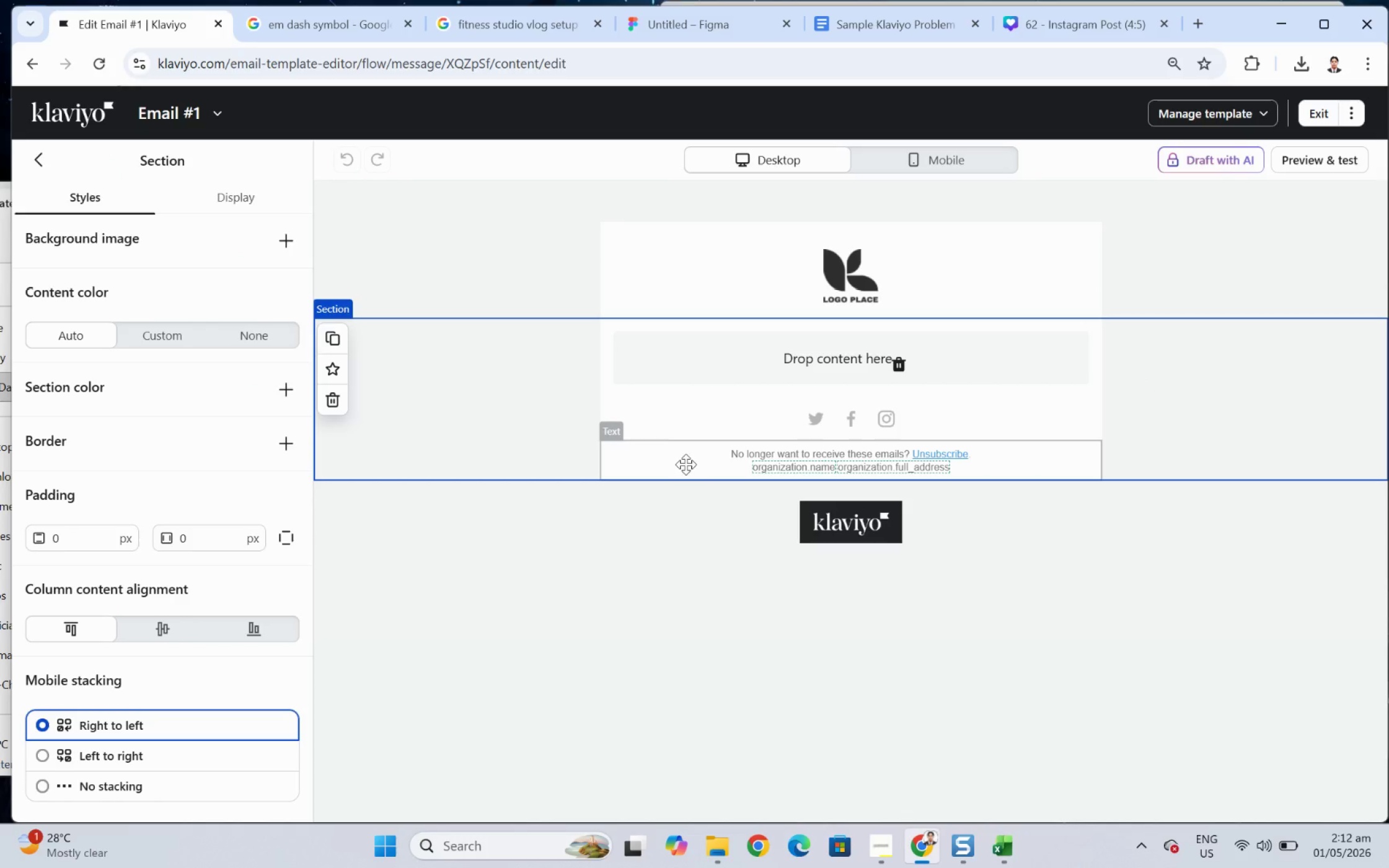 
wait(6.0)
 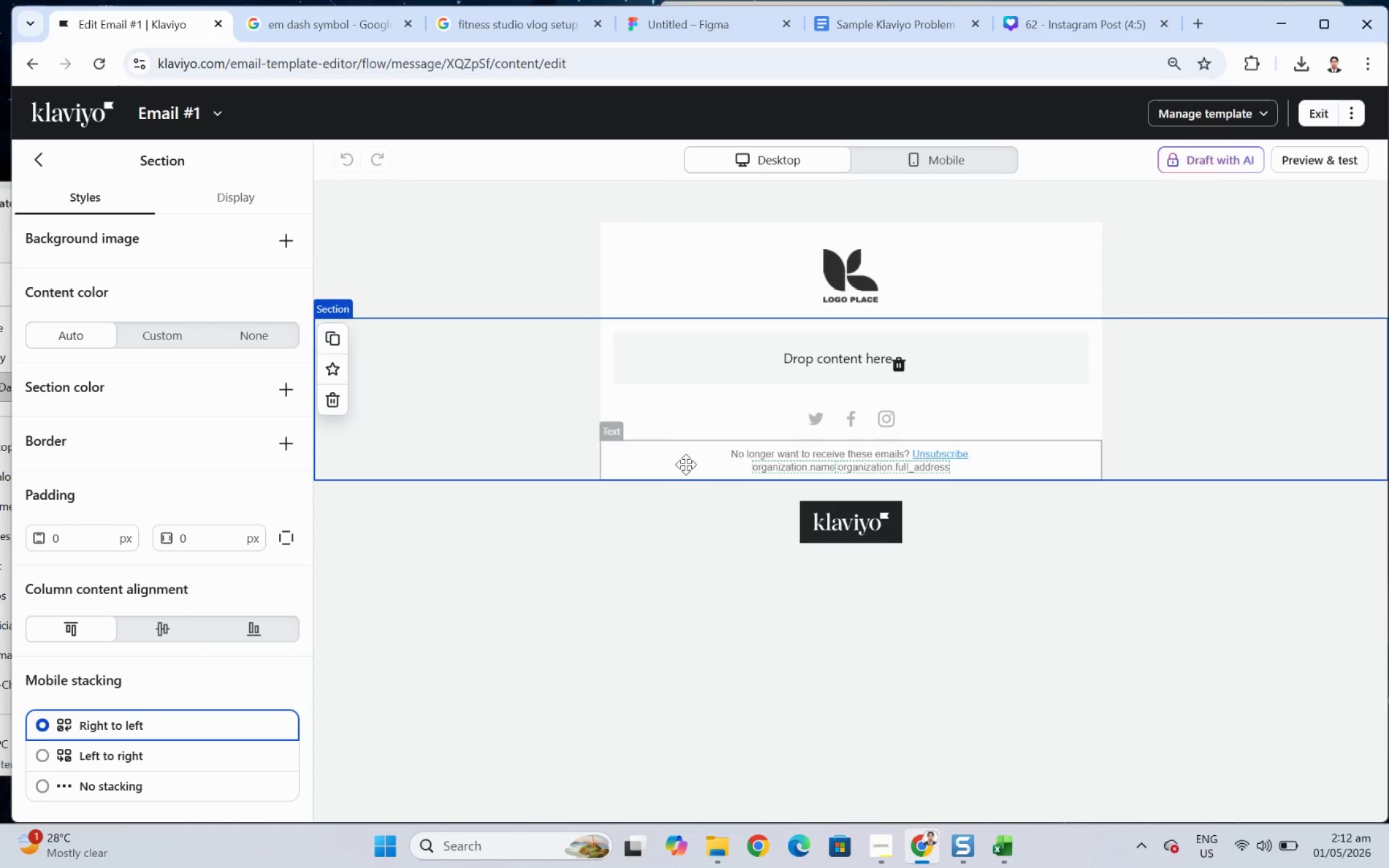 
left_click([1201, 654])
 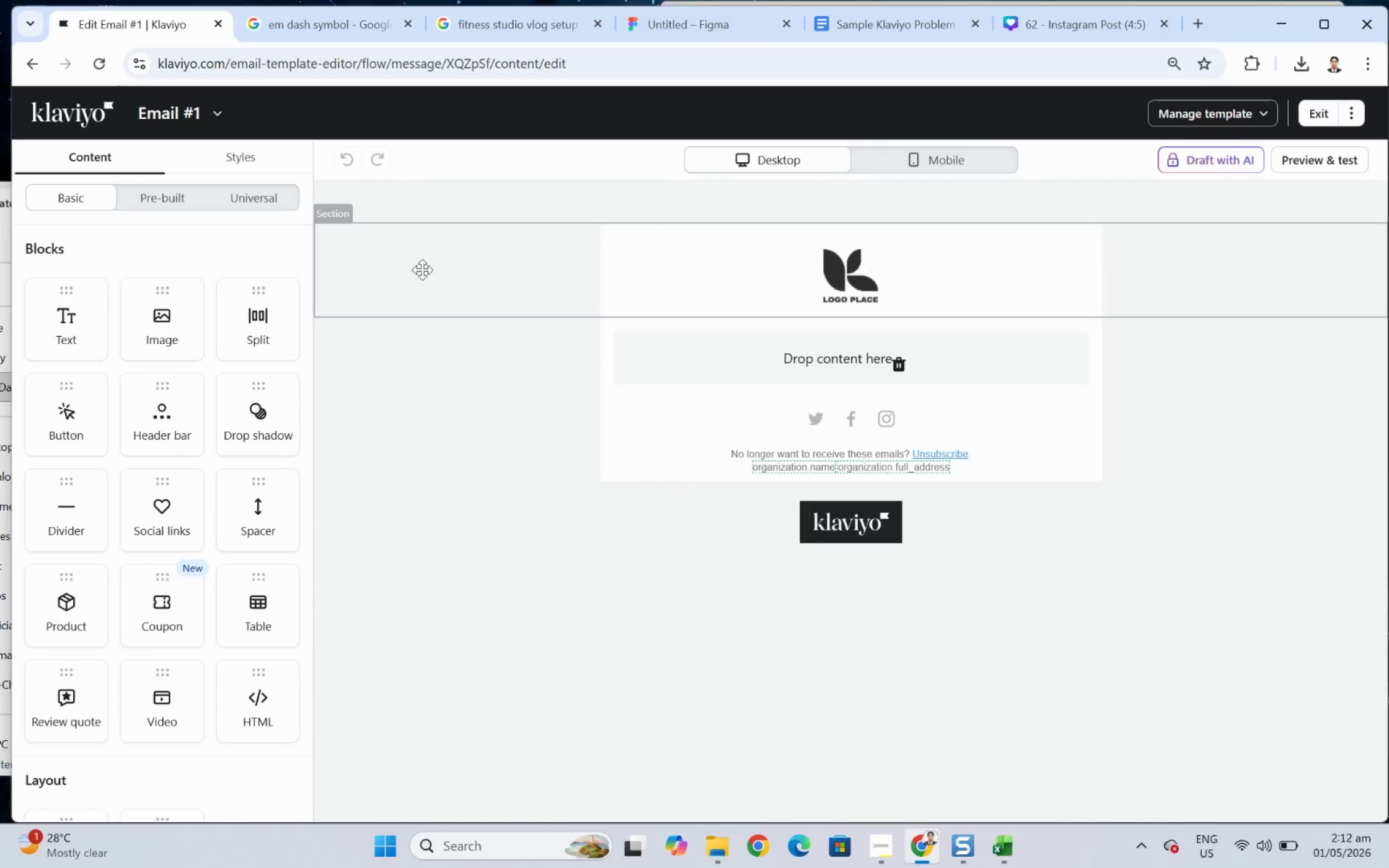 
left_click([477, 258])
 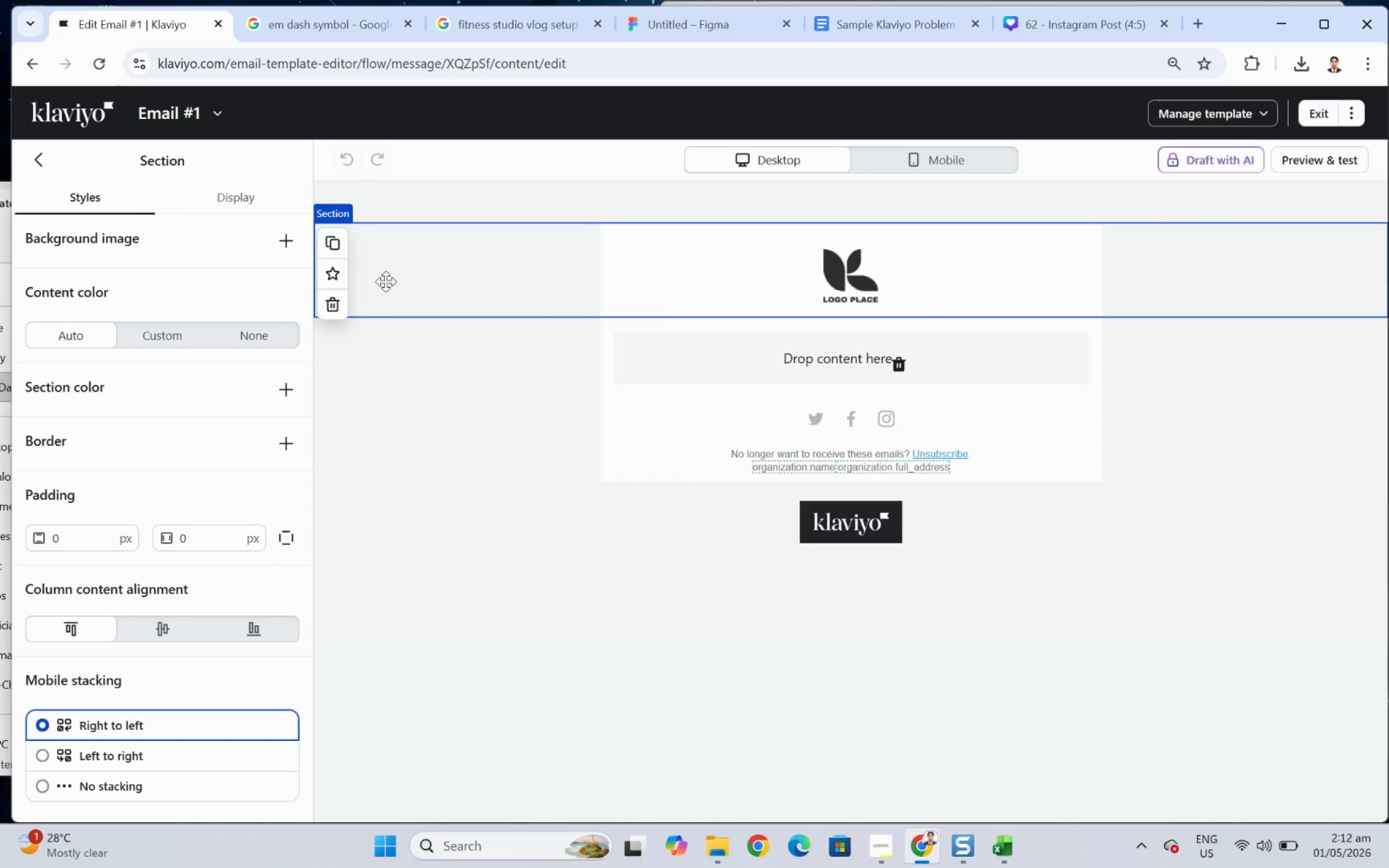 
mouse_move([359, 303])
 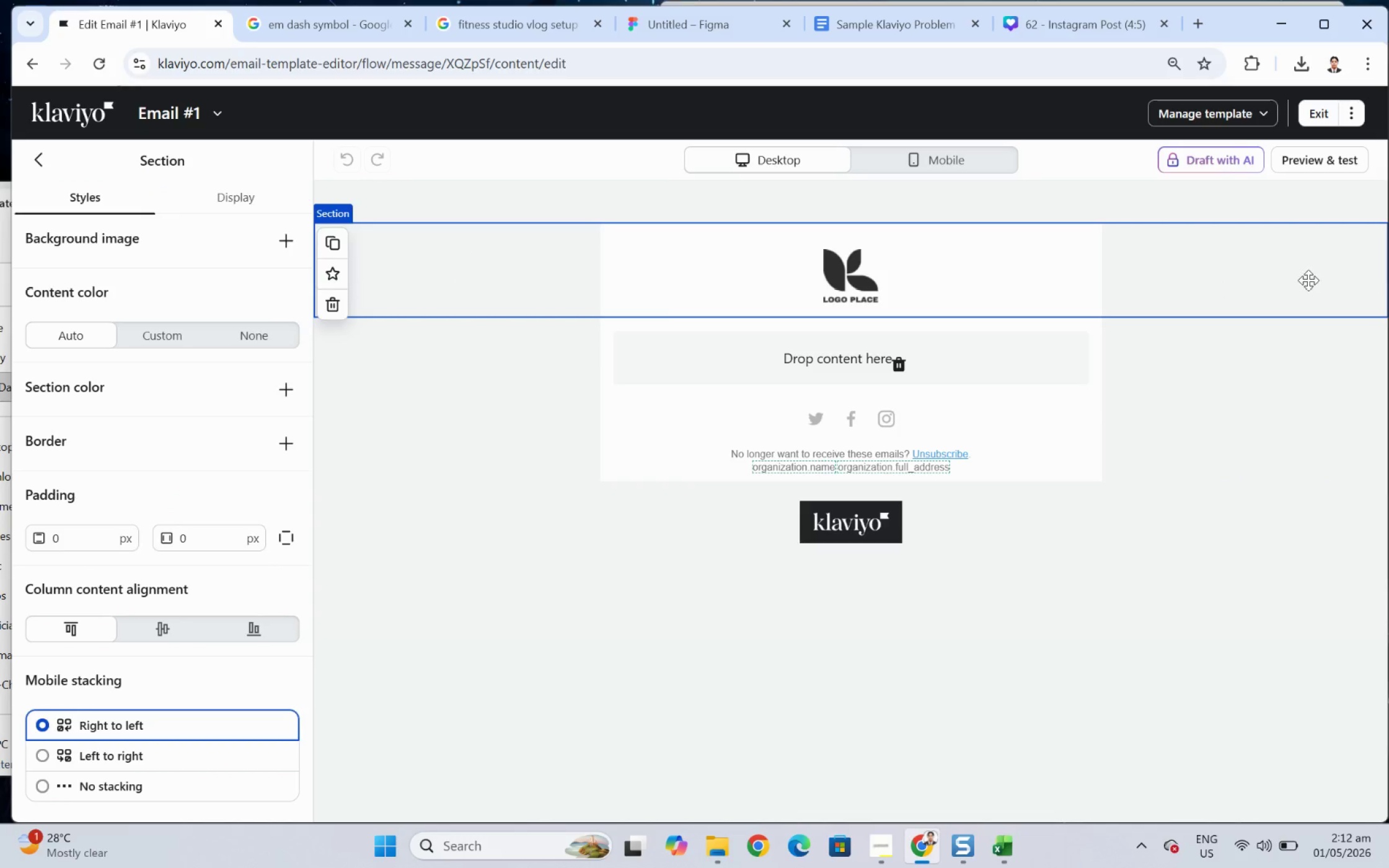 
left_click([1308, 280])
 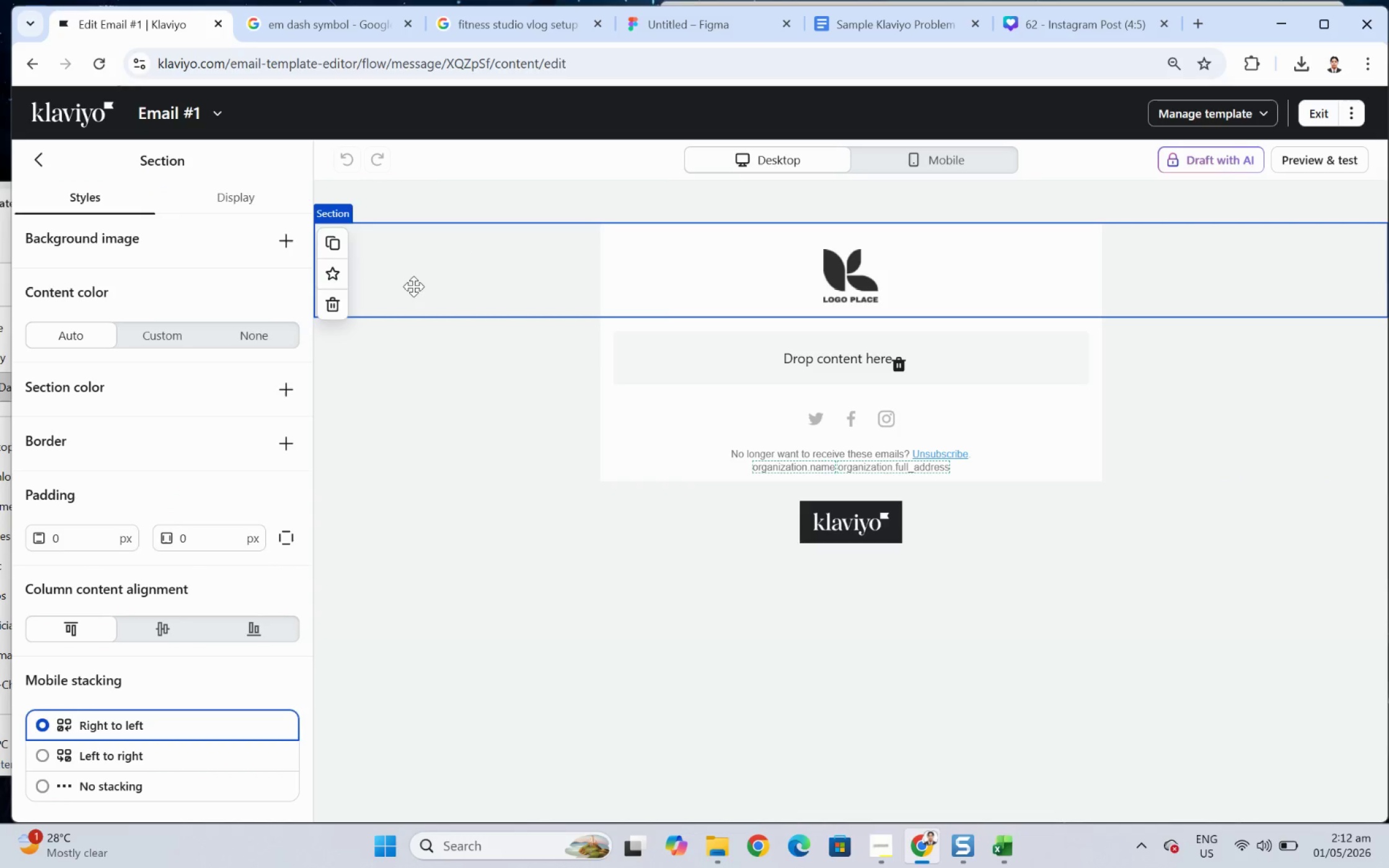 
mouse_move([326, 318])
 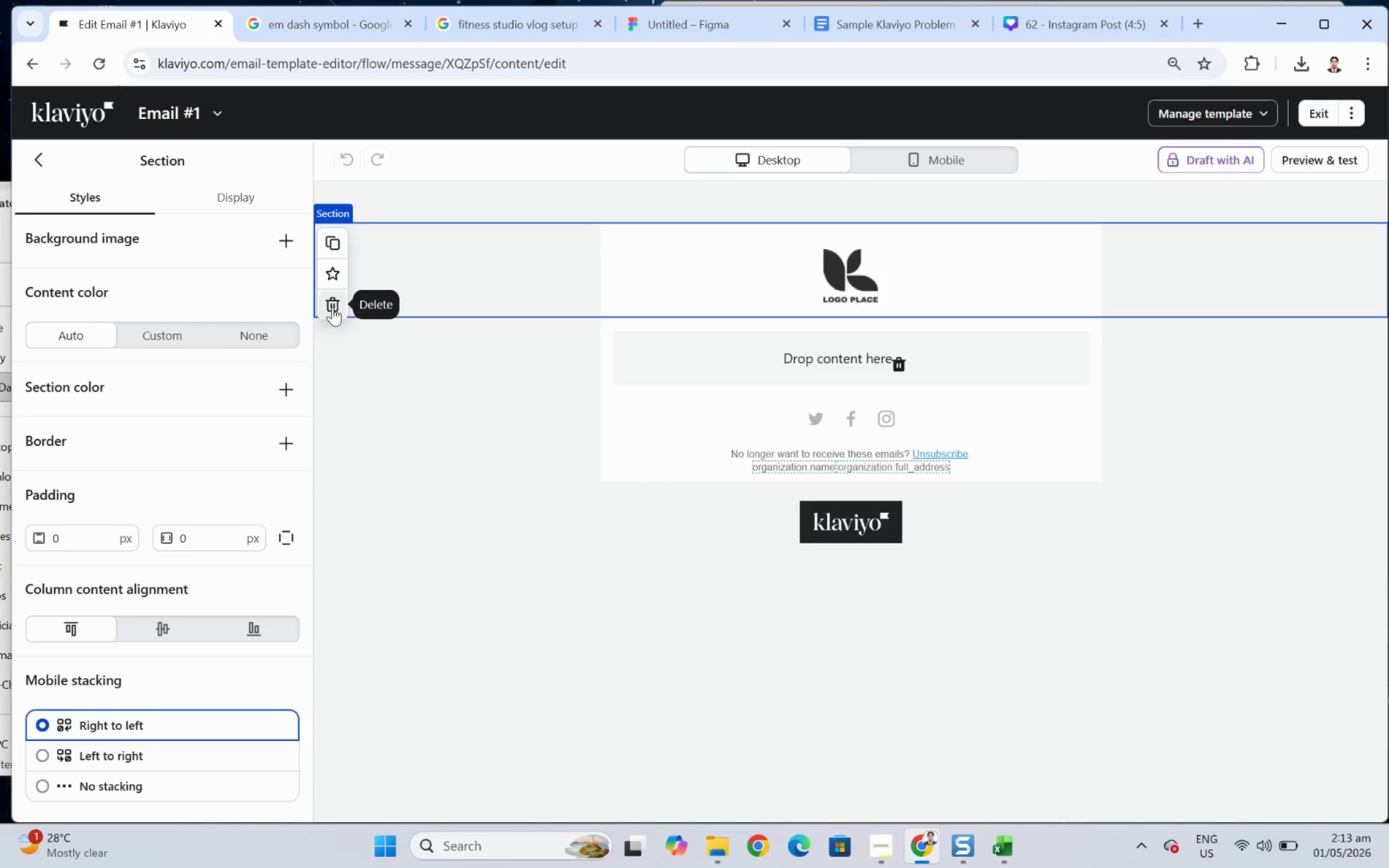 
left_click([332, 307])
 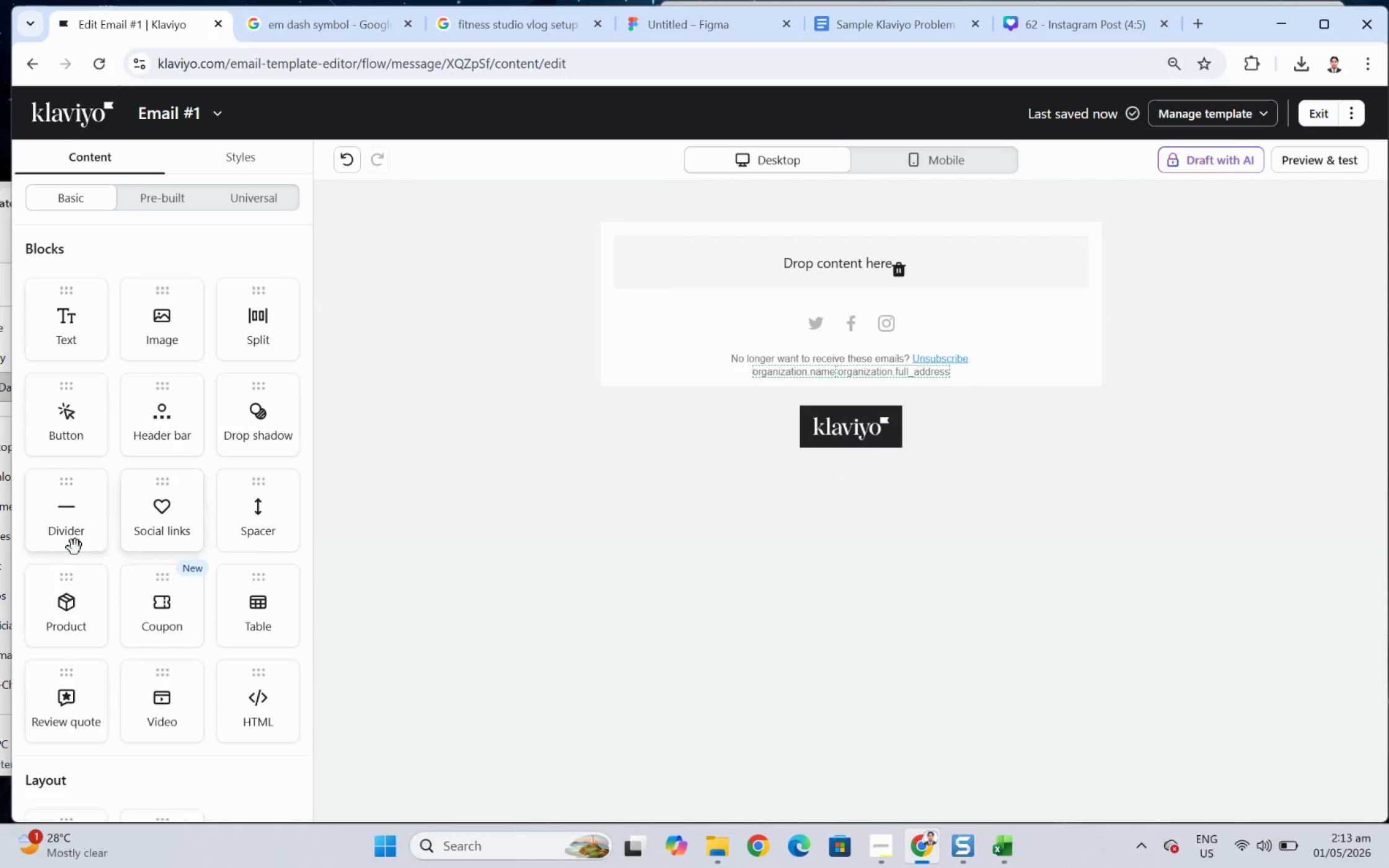 
wait(11.65)
 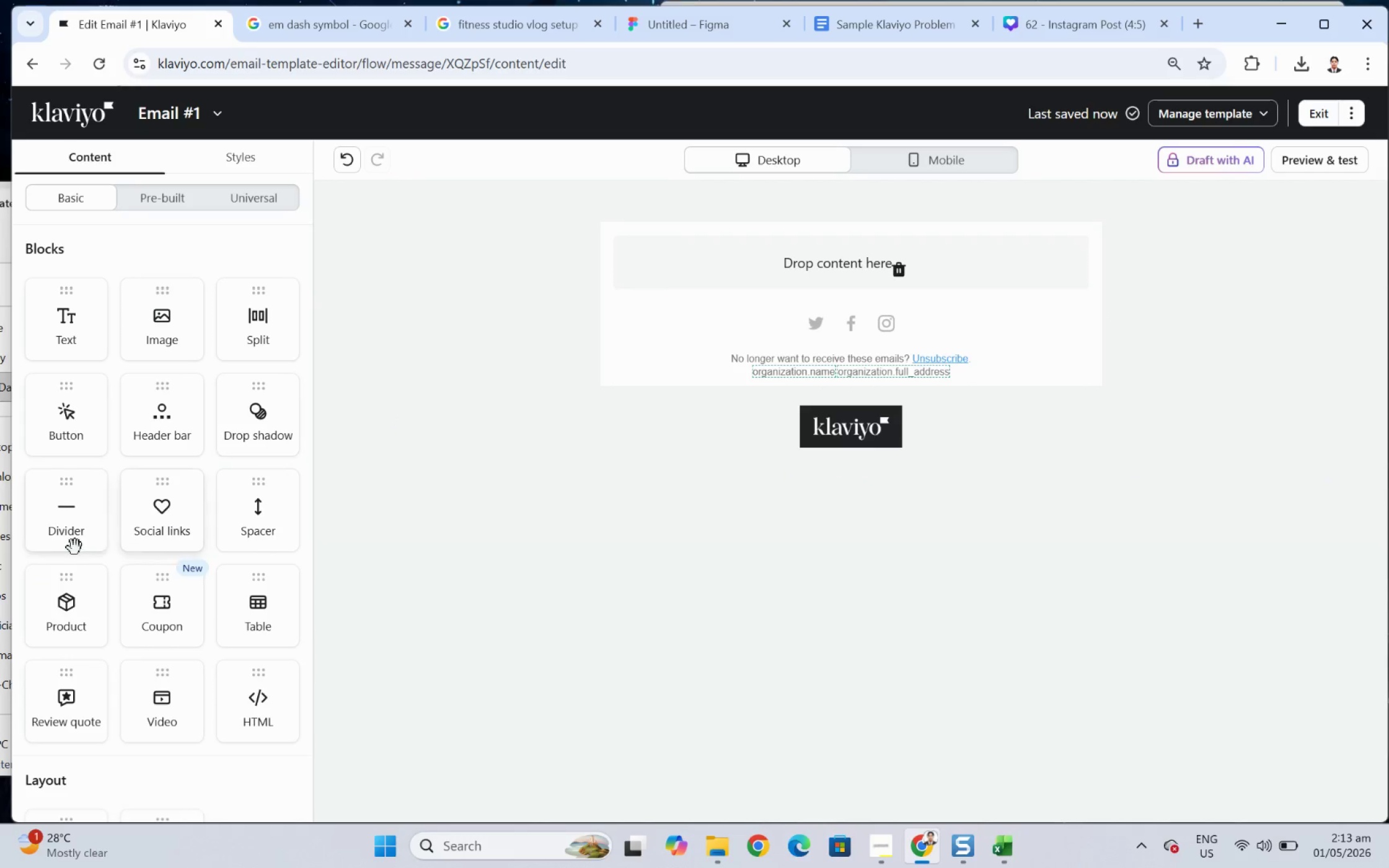 
scroll: coordinate [164, 680], scroll_direction: down, amount: 3.0
 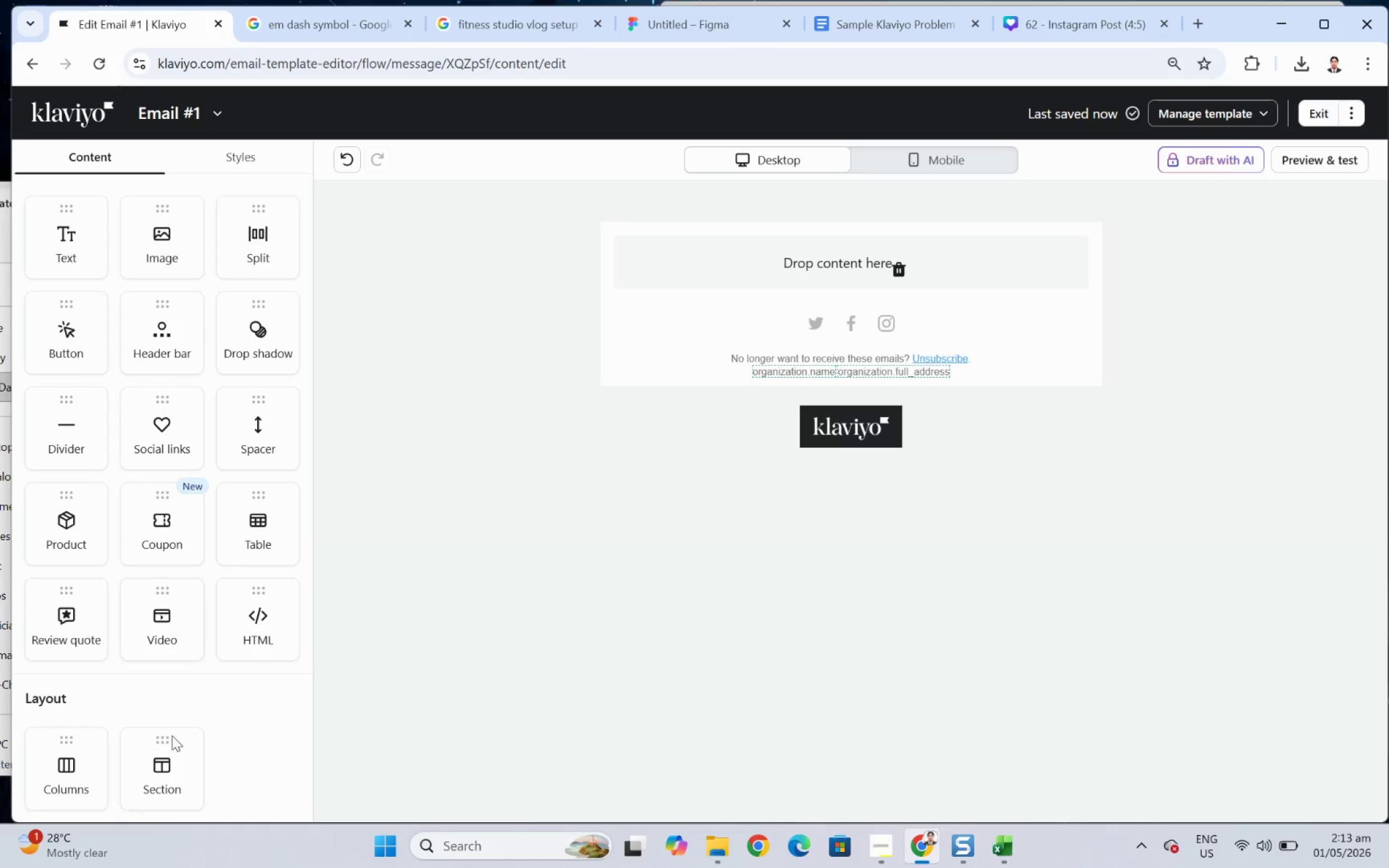 
left_click_drag(start_coordinate=[168, 766], to_coordinate=[576, 286])
 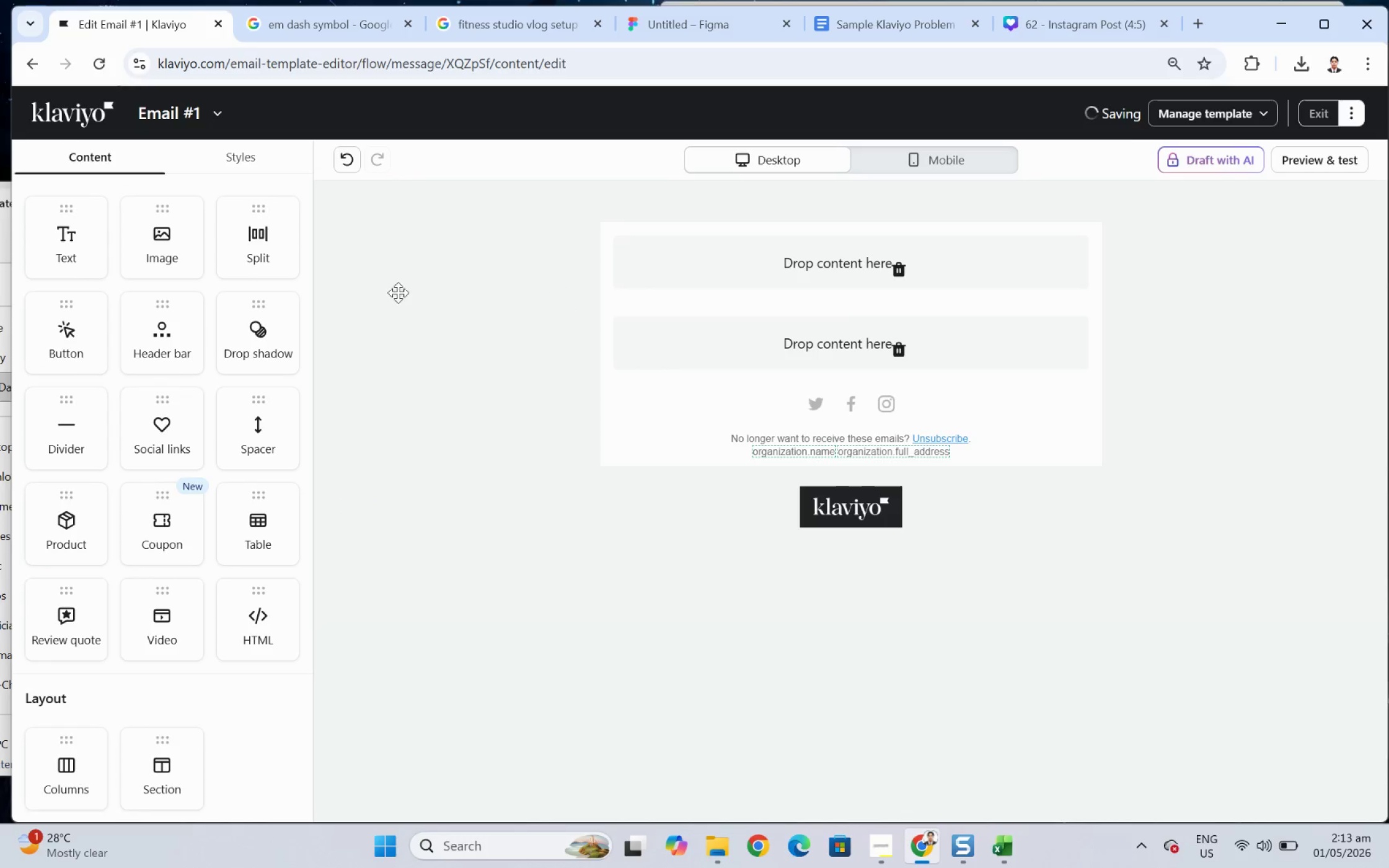 
left_click([488, 222])
 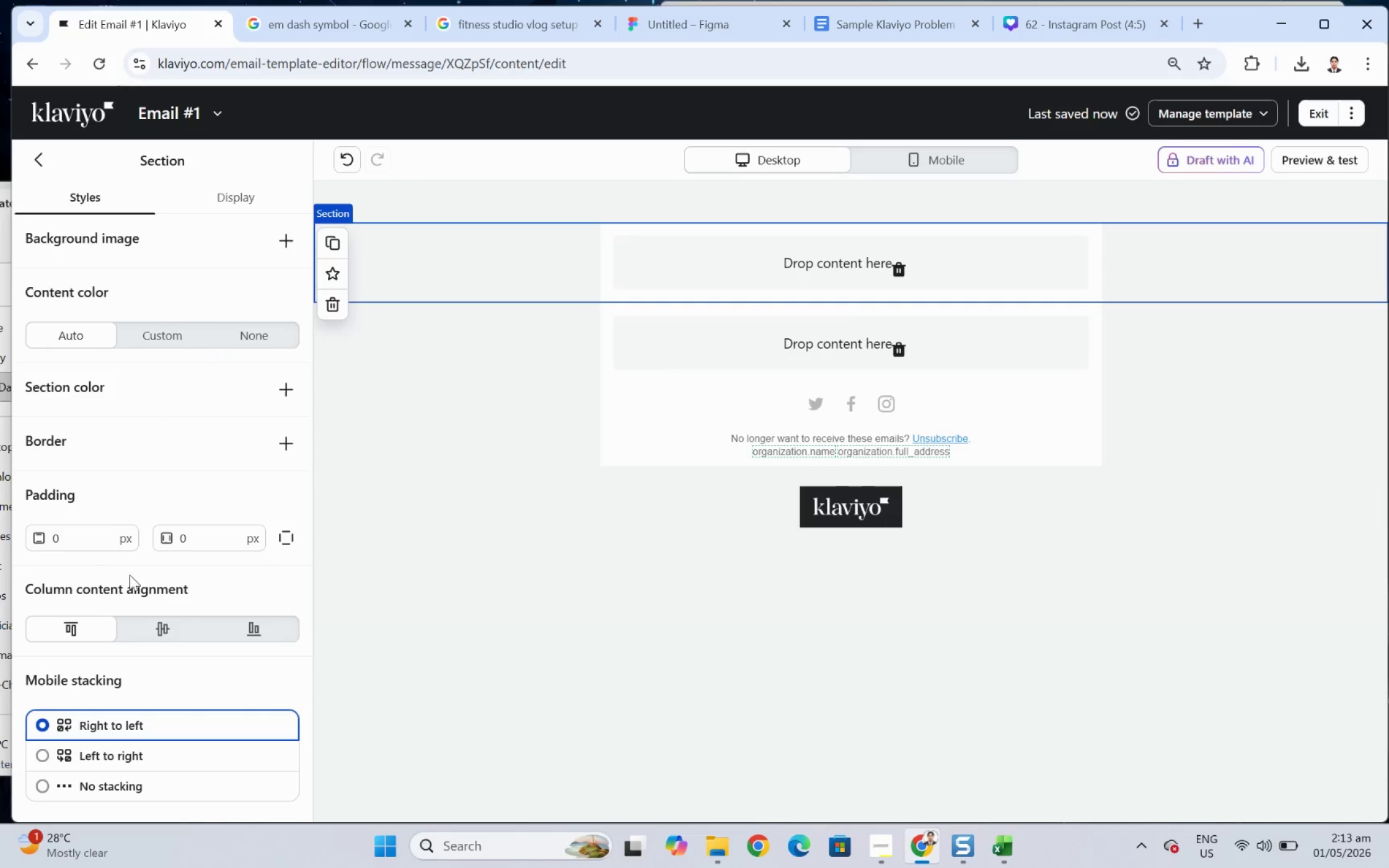 
double_click([94, 540])
 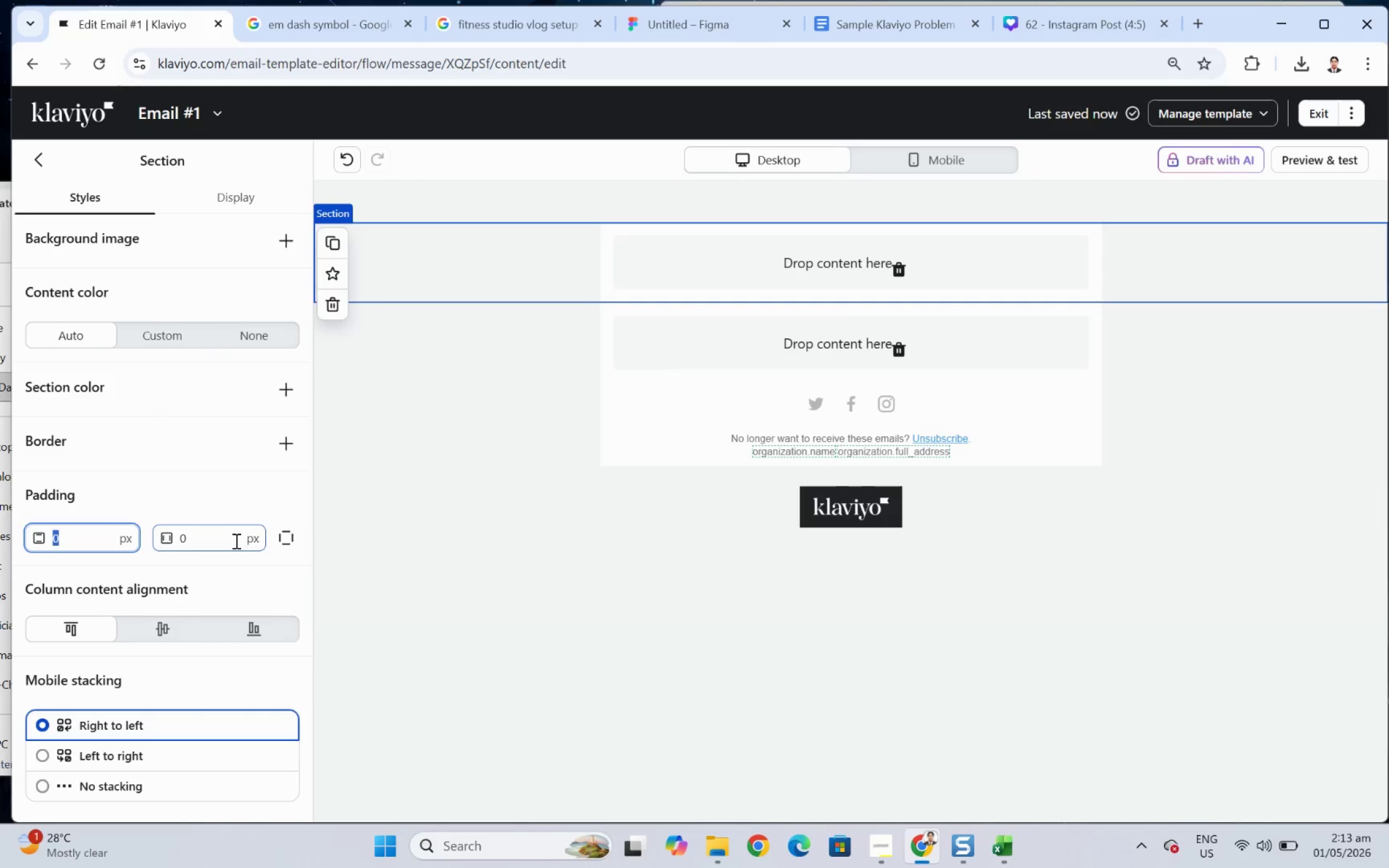 
double_click([235, 540])
 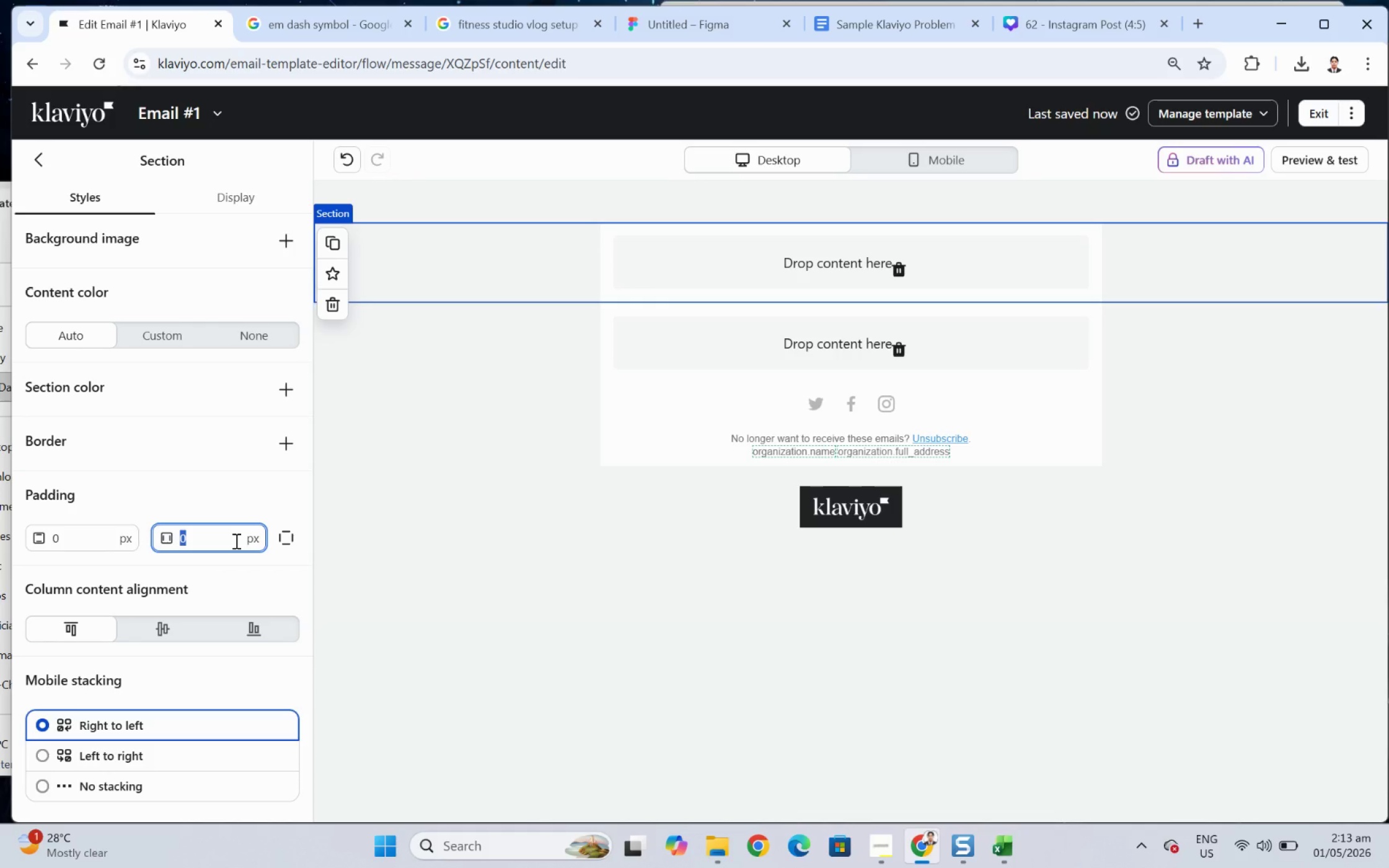 
key(Numpad1)
 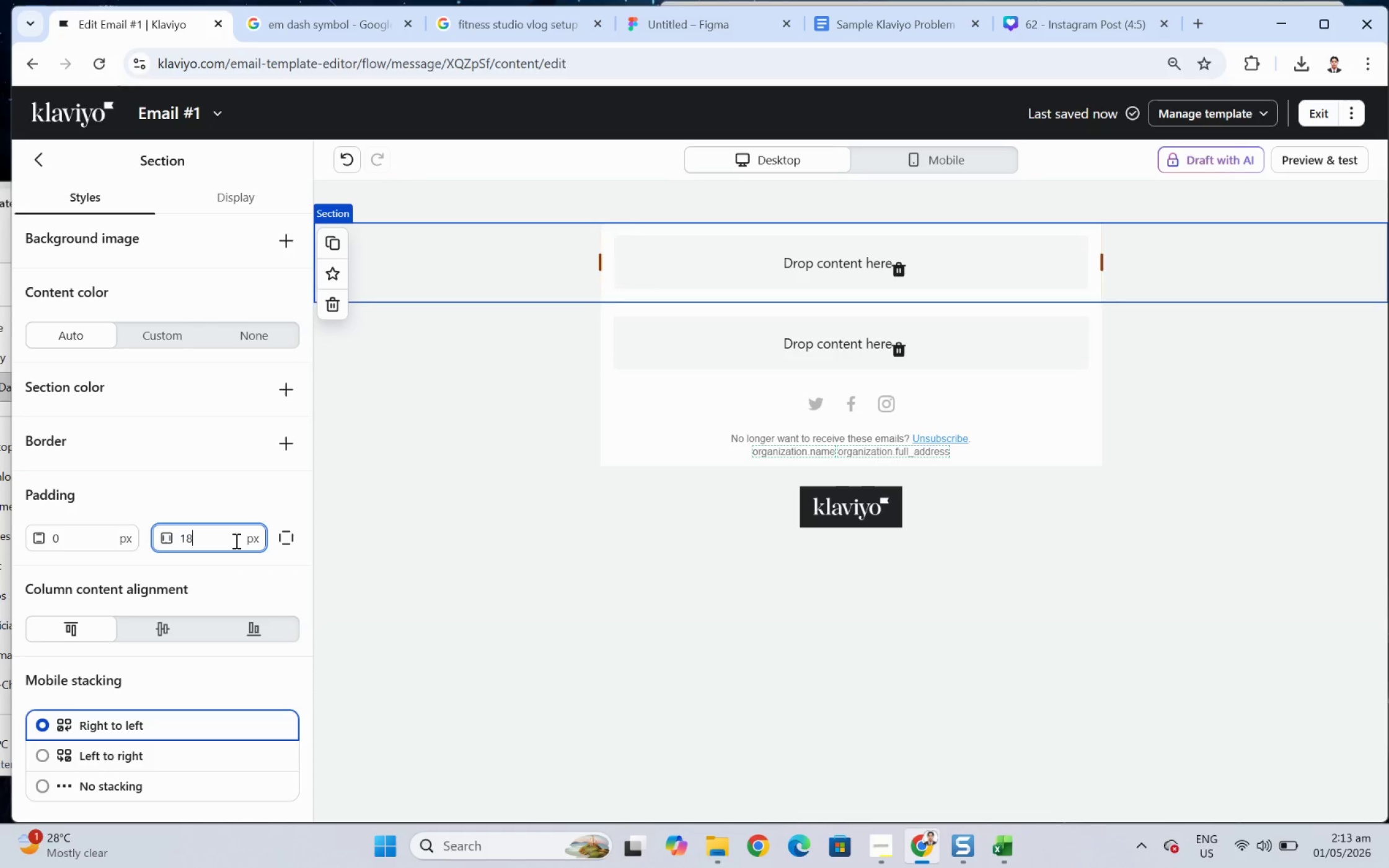 
key(Numpad8)
 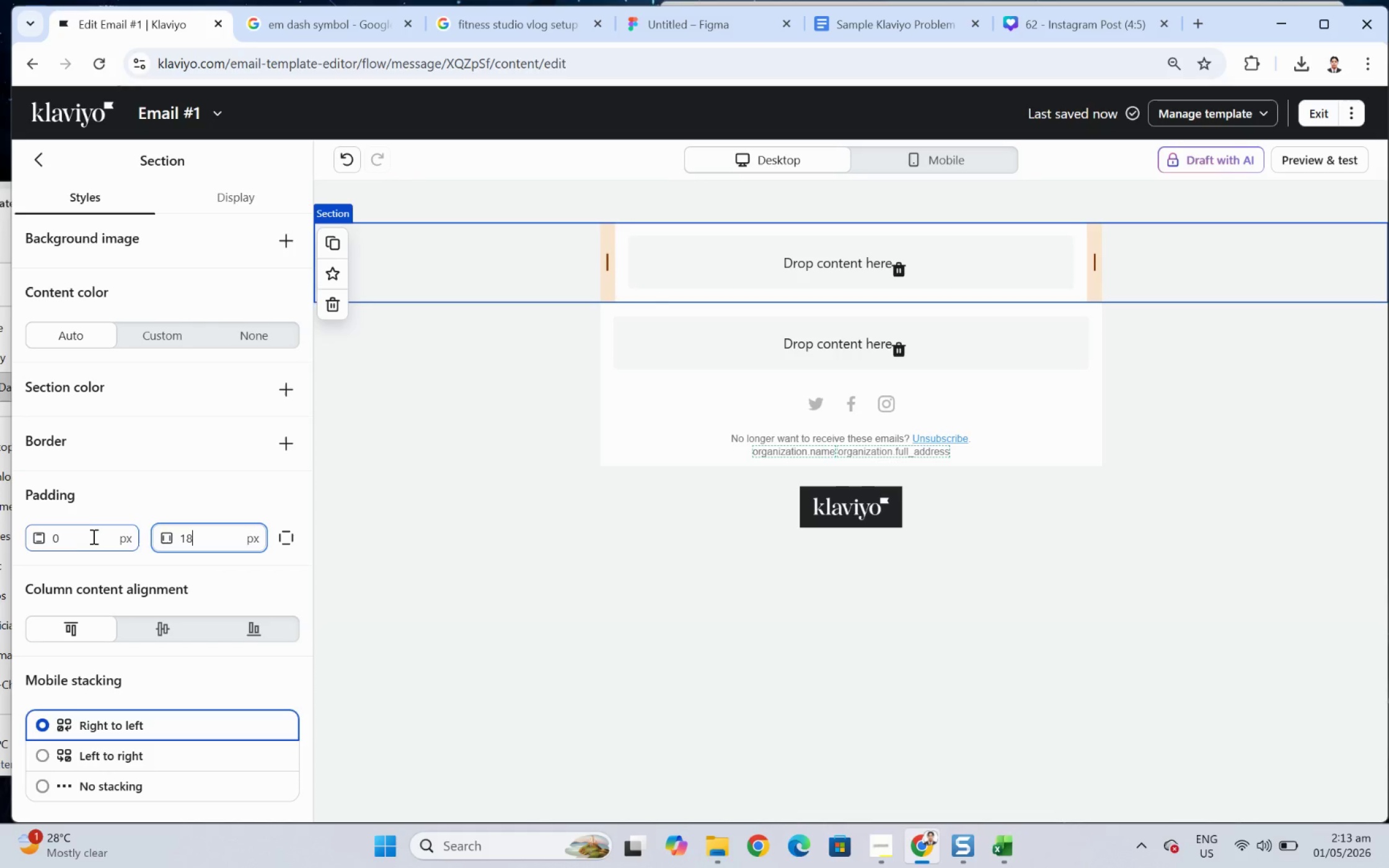 
double_click([94, 537])
 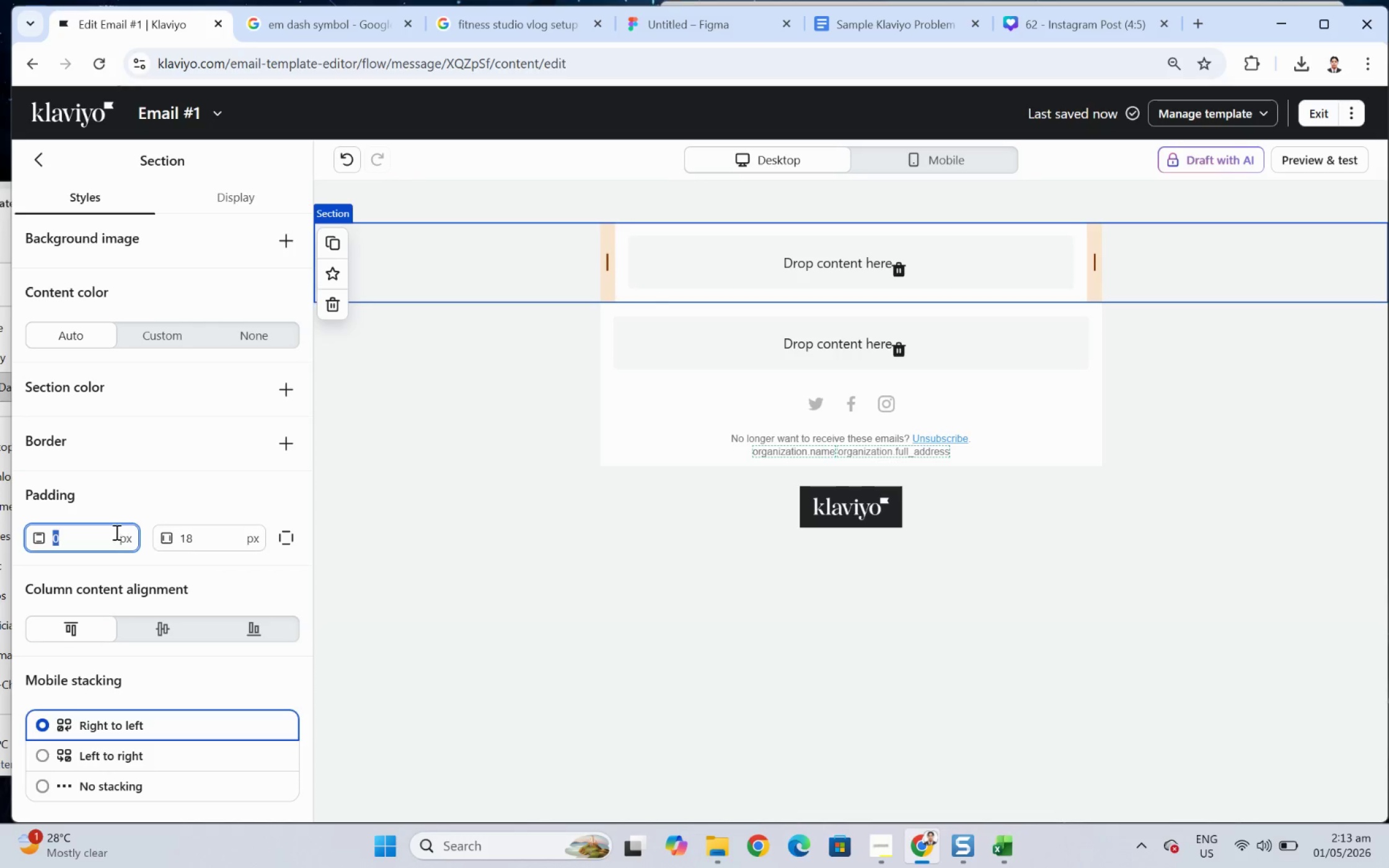 
key(Numpad1)
 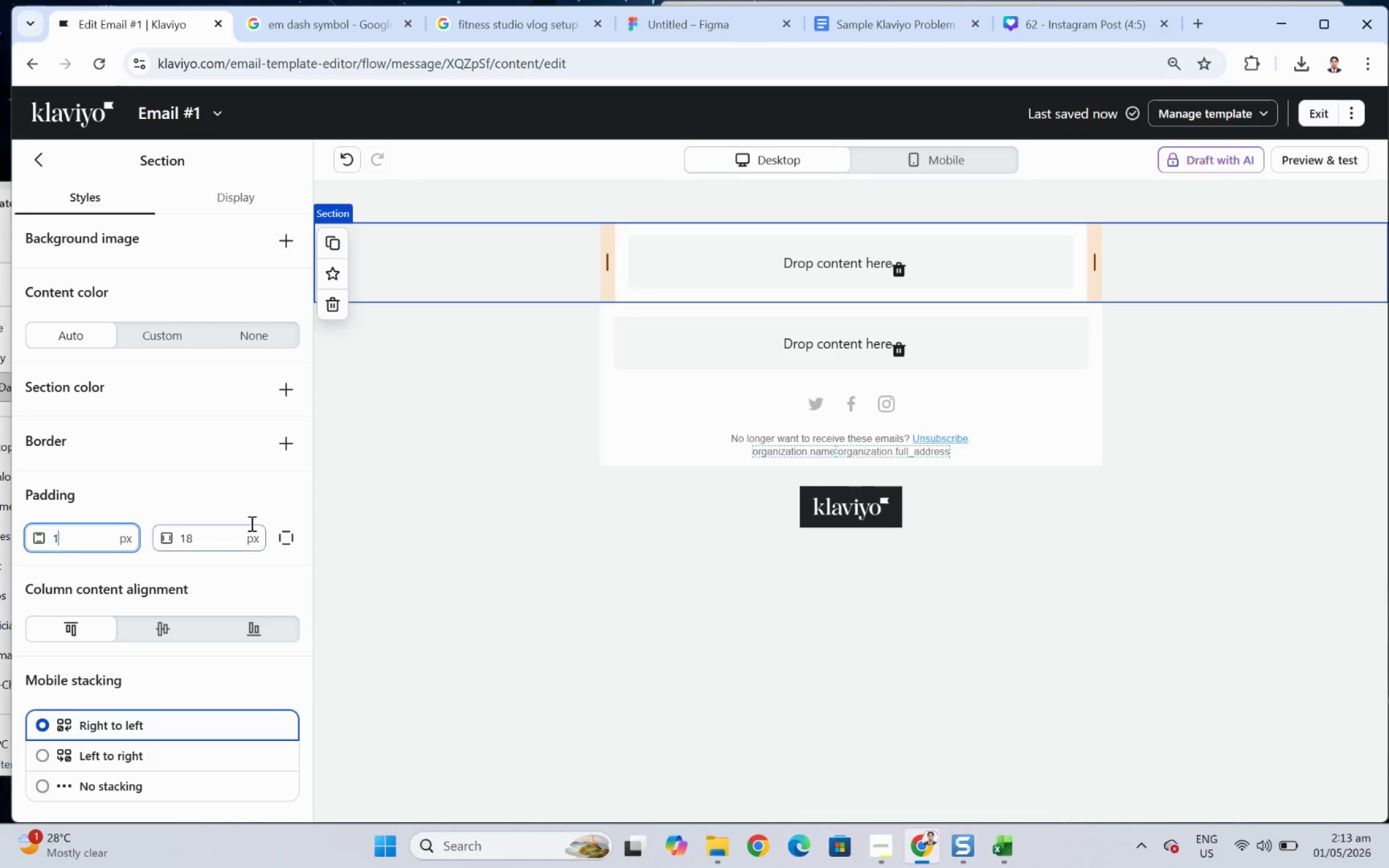 
key(Numpad8)
 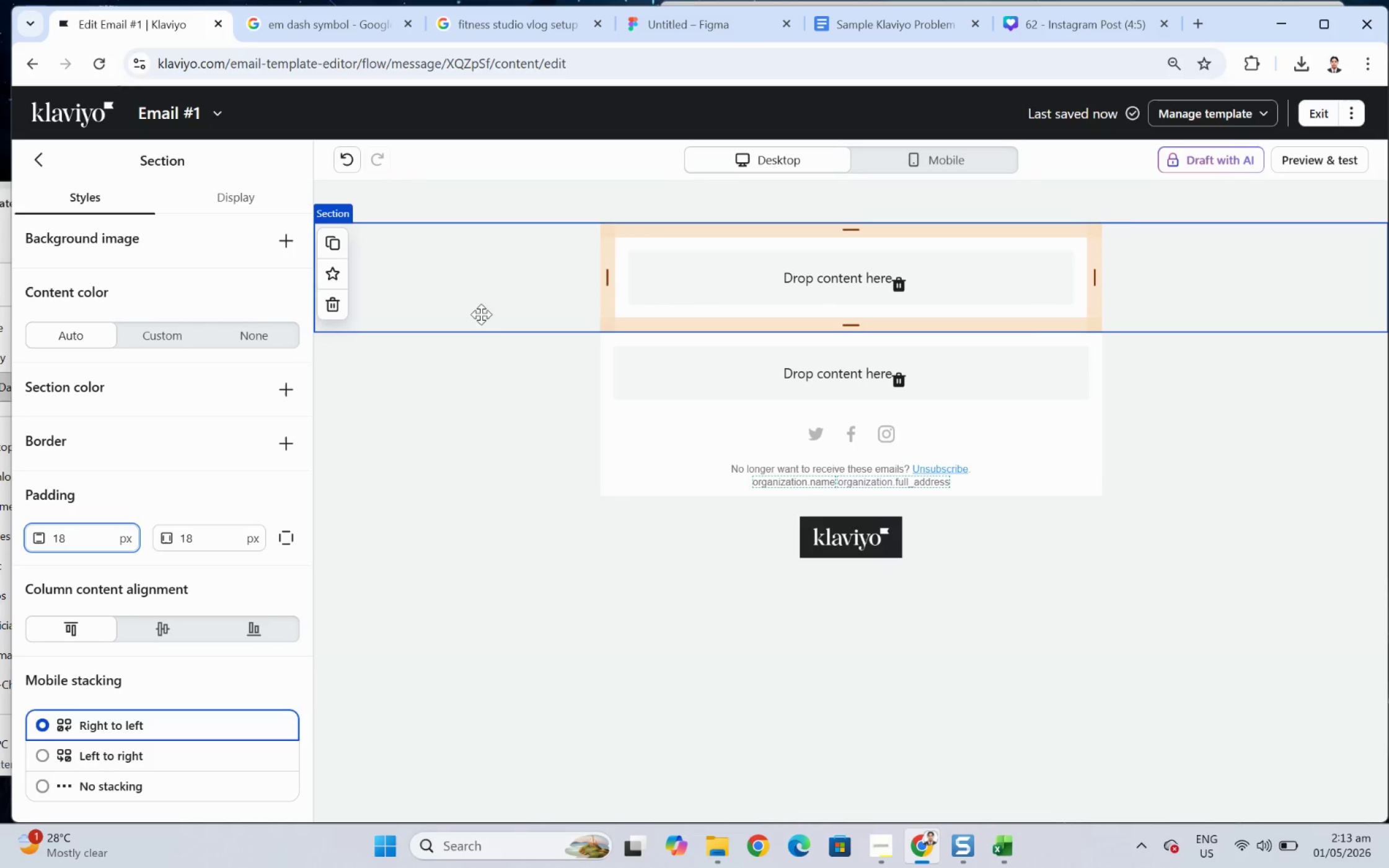 
left_click([477, 296])
 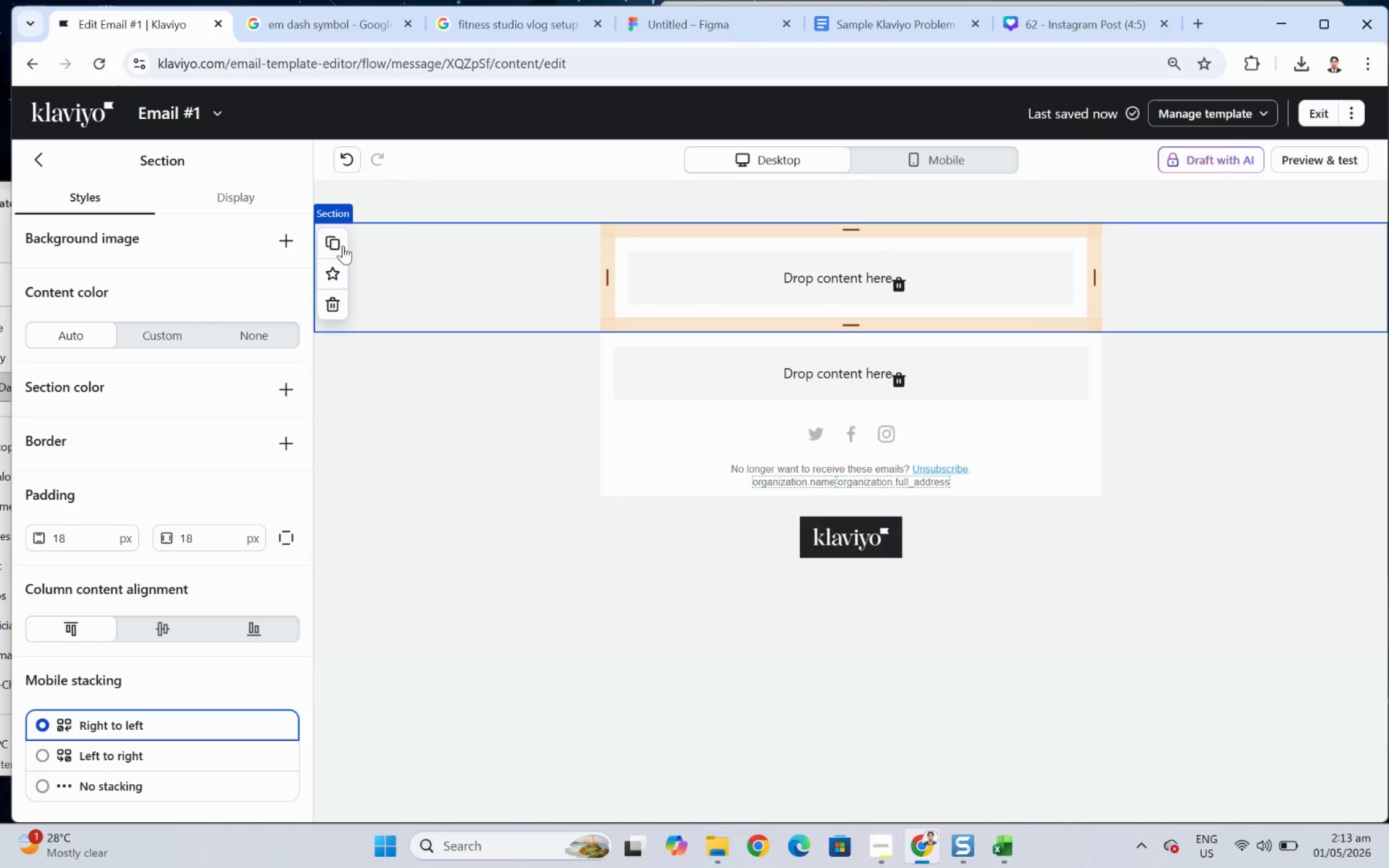 
left_click([333, 239])
 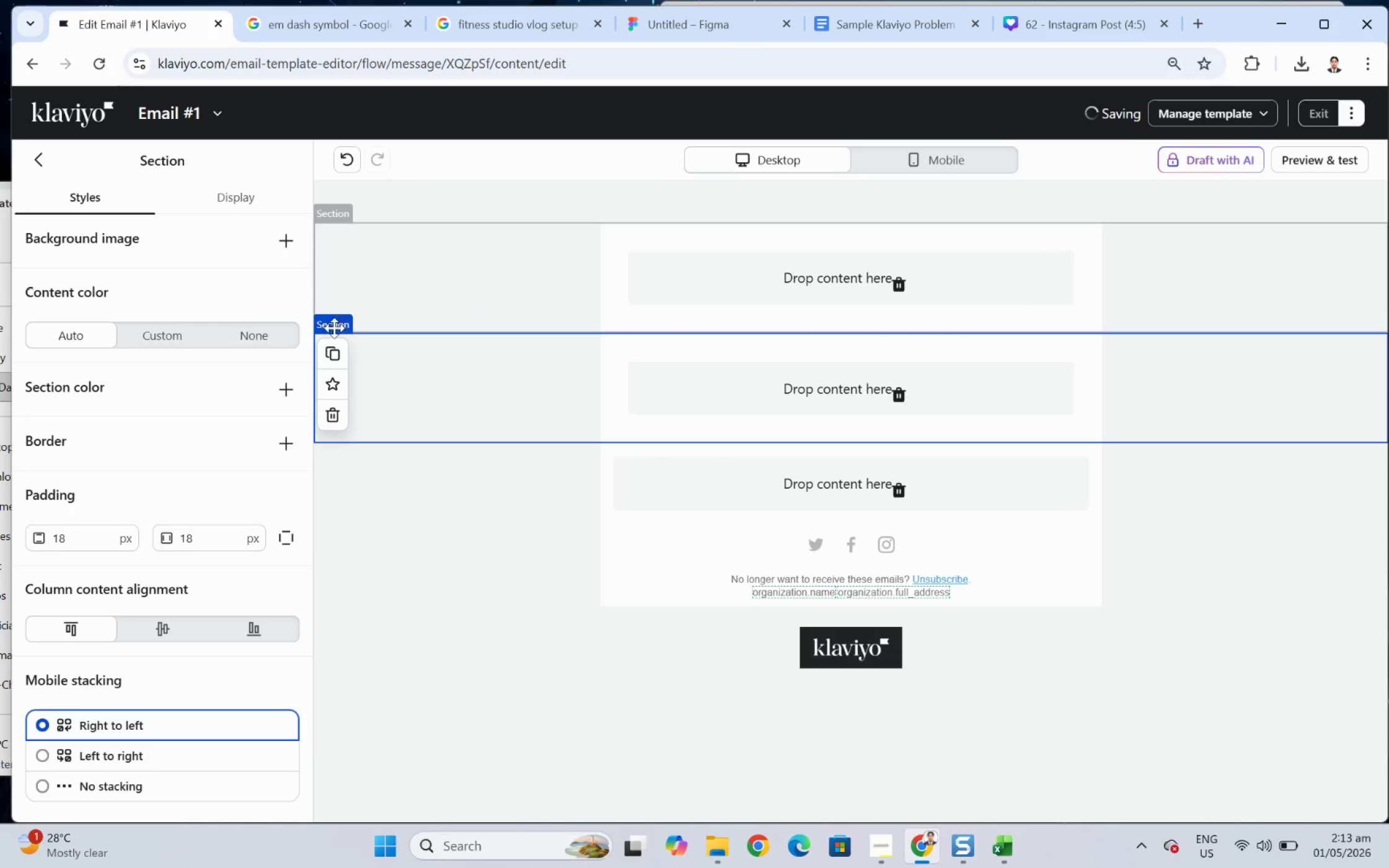 
left_click([326, 356])
 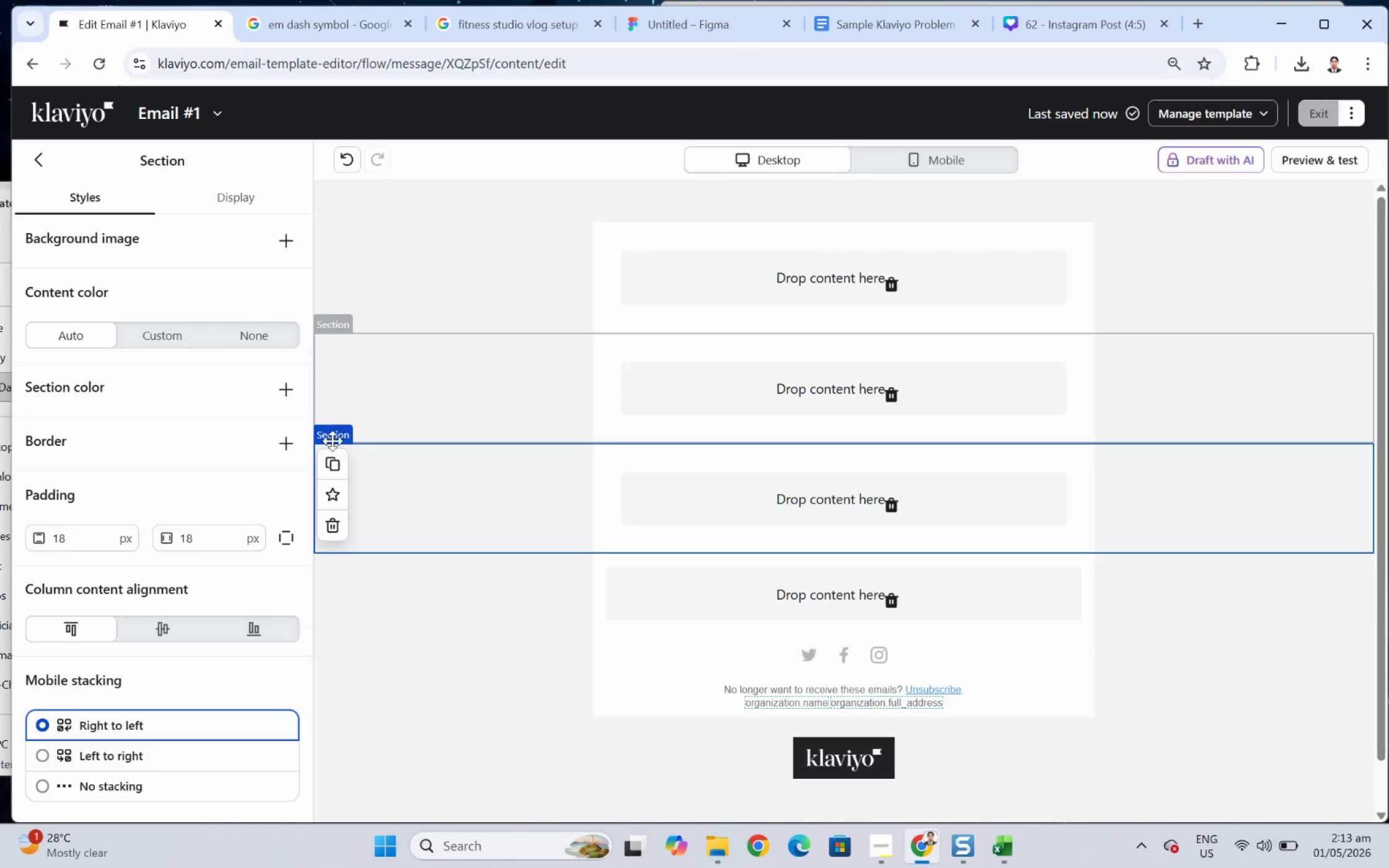 
left_click([330, 467])
 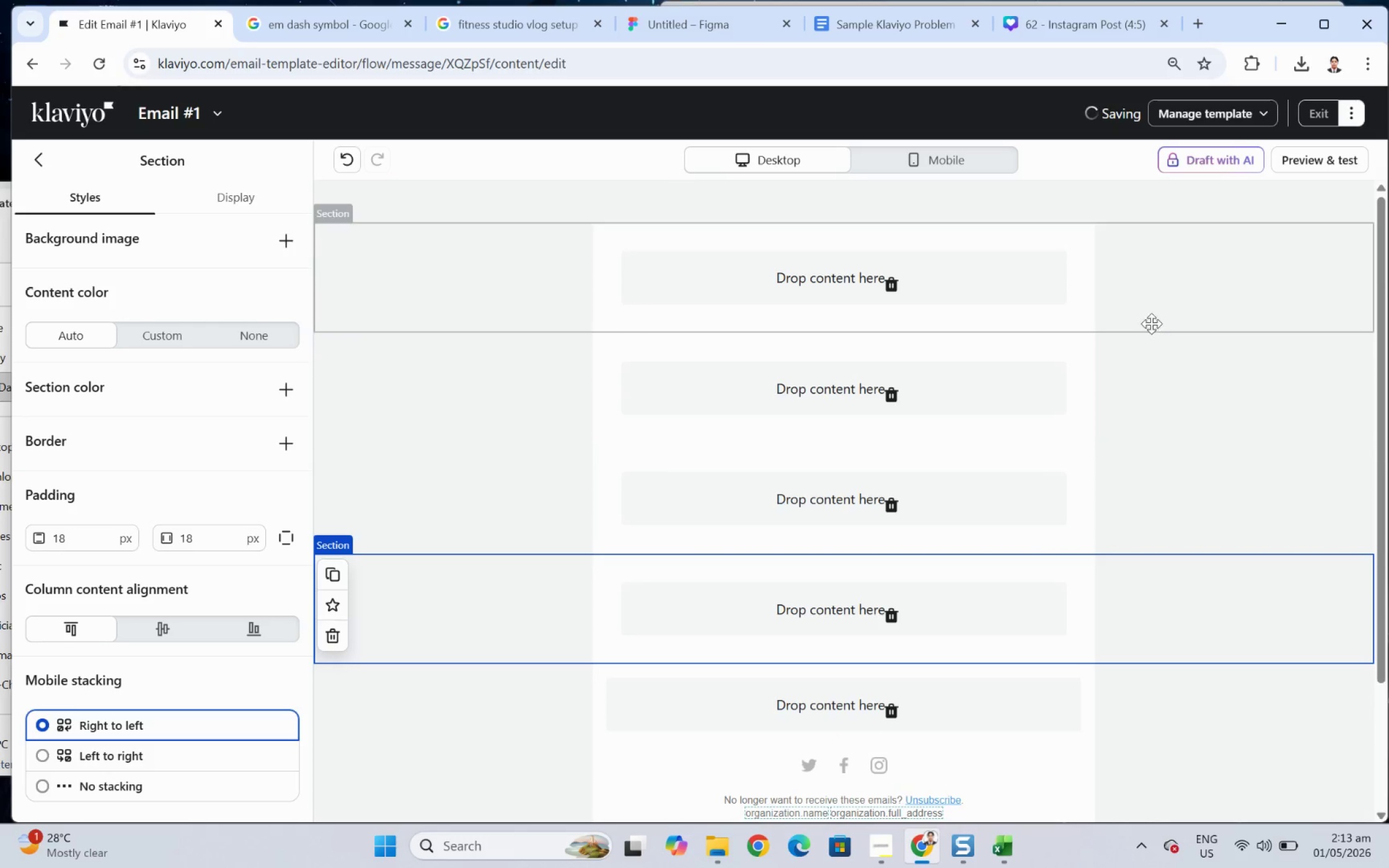 
left_click([1221, 274])
 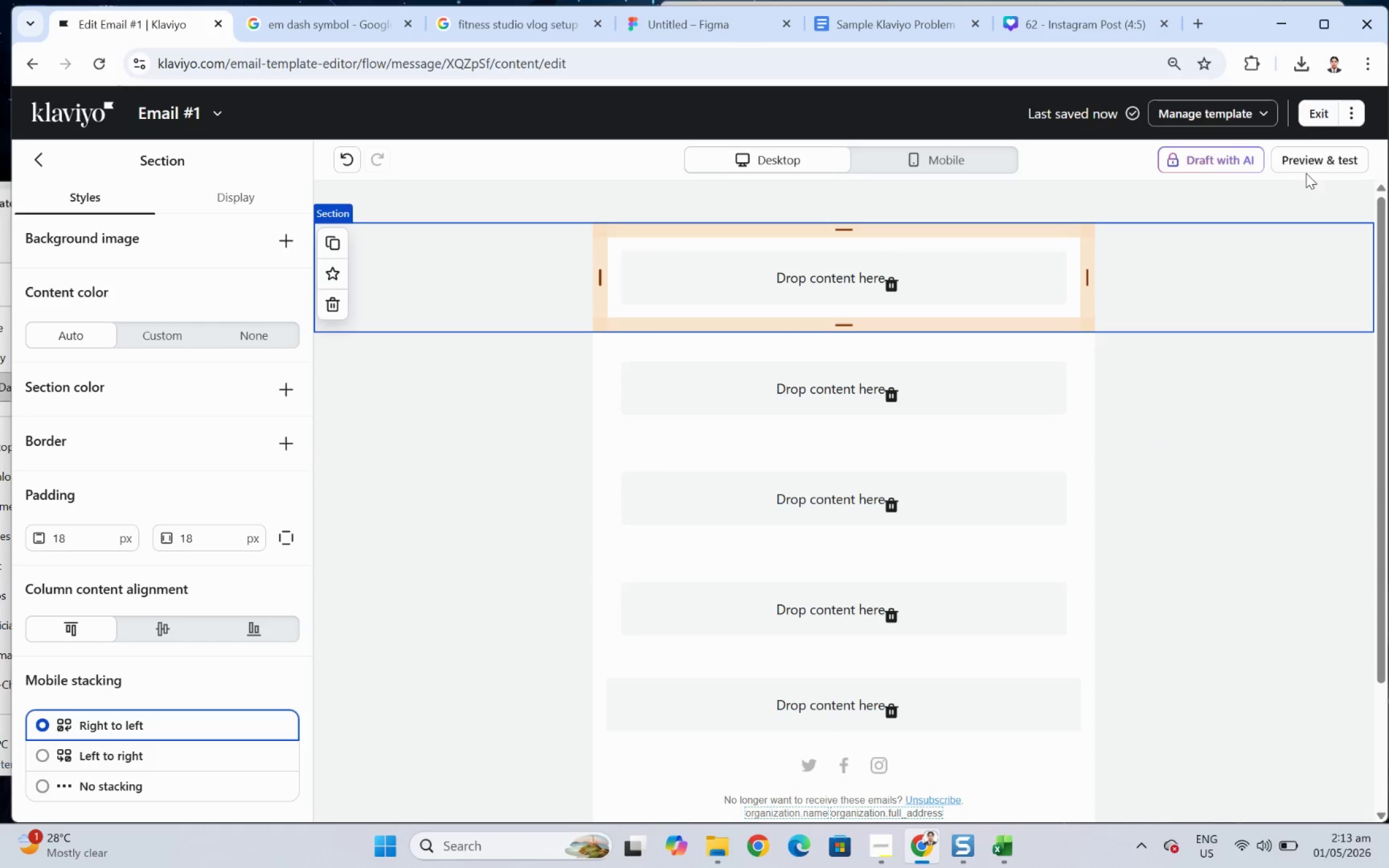 
left_click([1310, 155])
 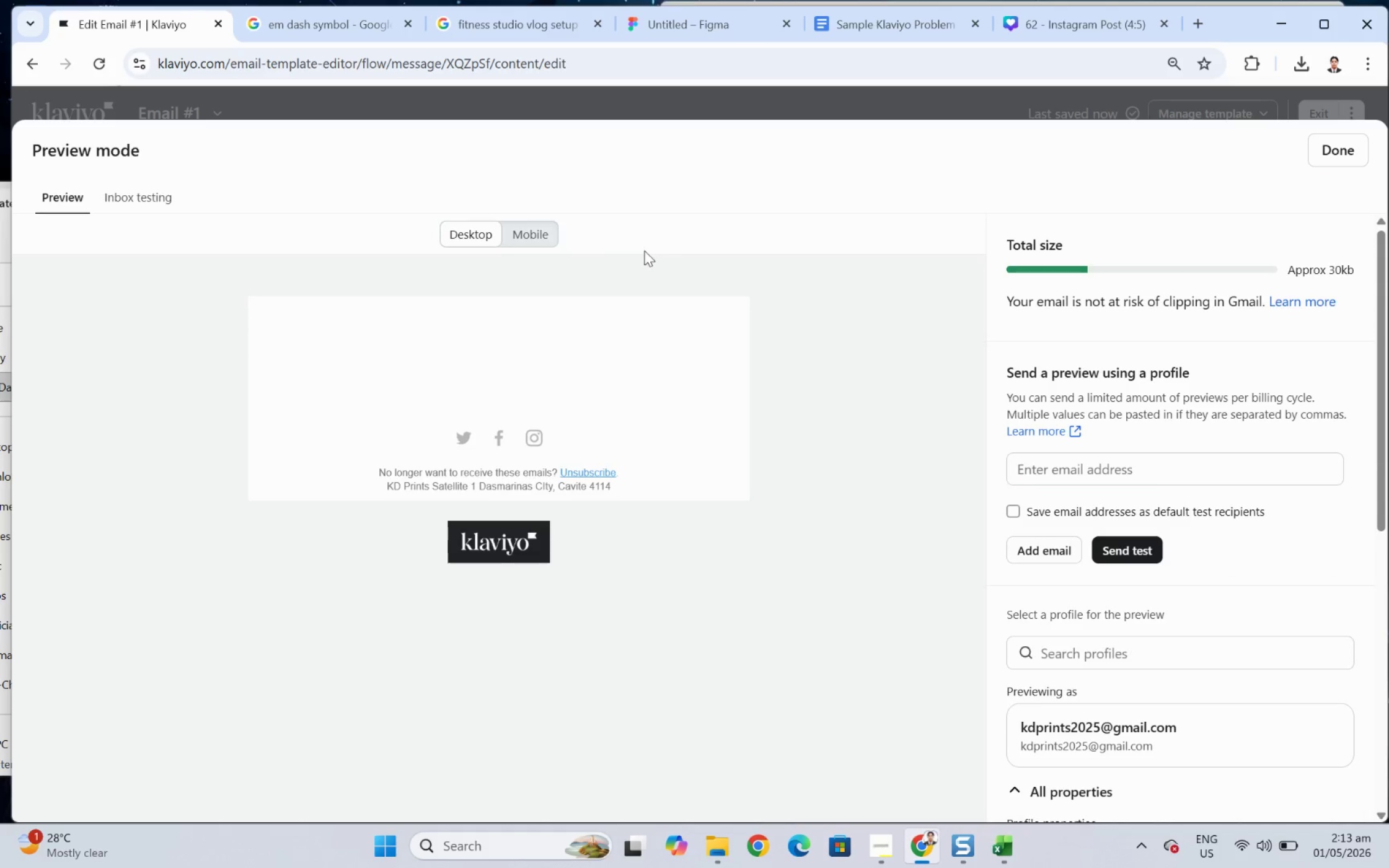 
left_click([551, 238])
 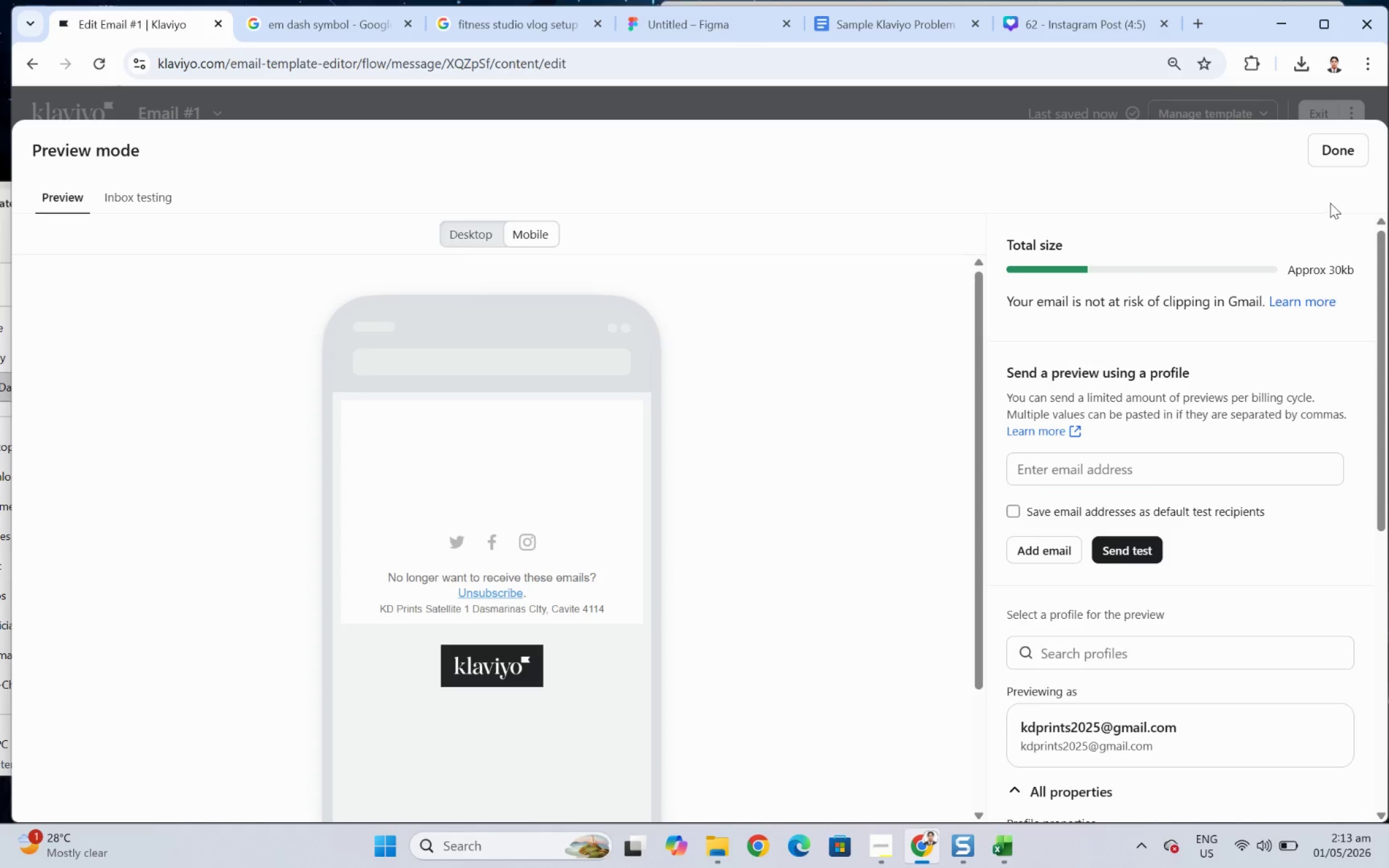 
scroll: coordinate [557, 483], scroll_direction: none, amount: 0.0
 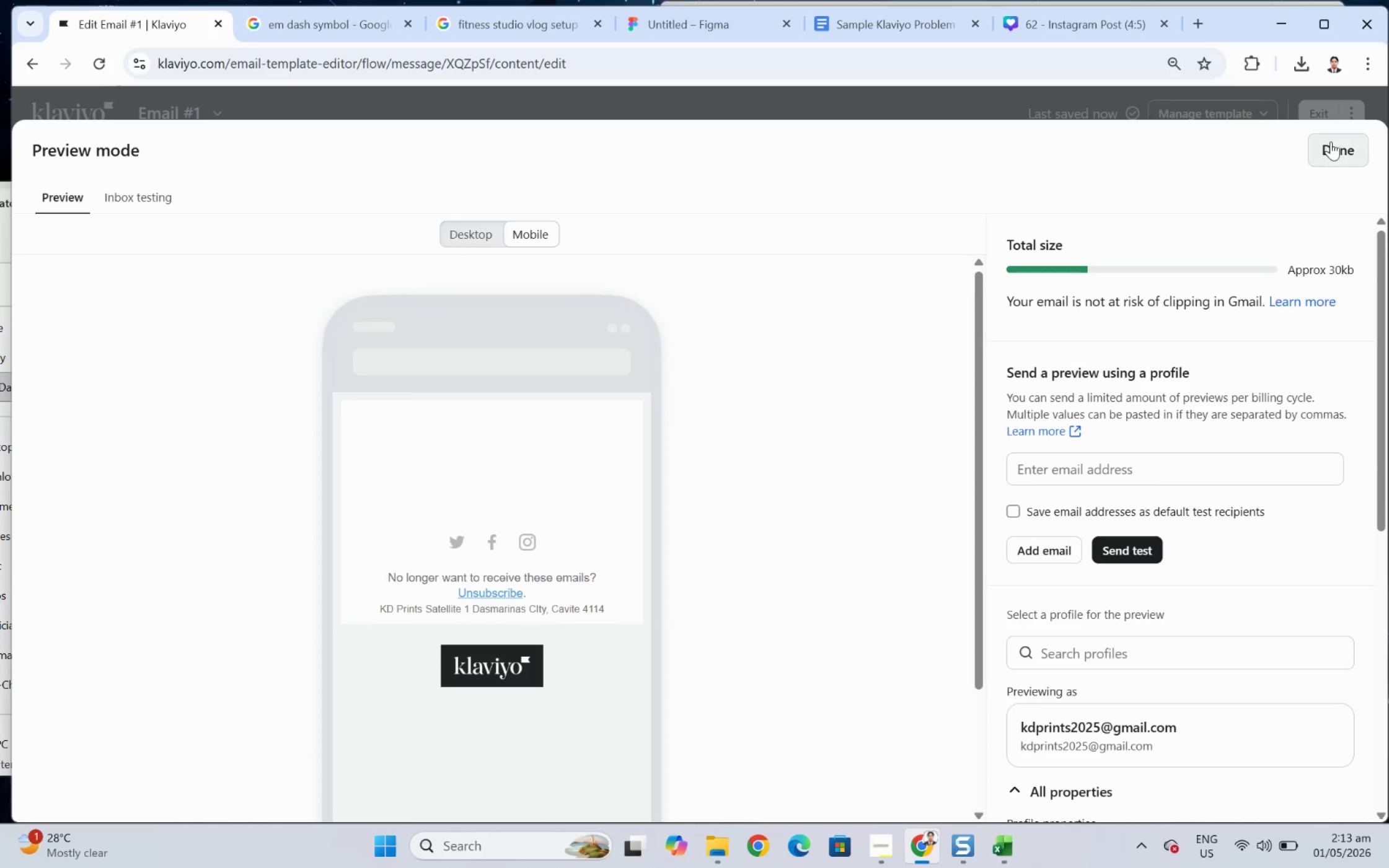 
left_click([1338, 151])
 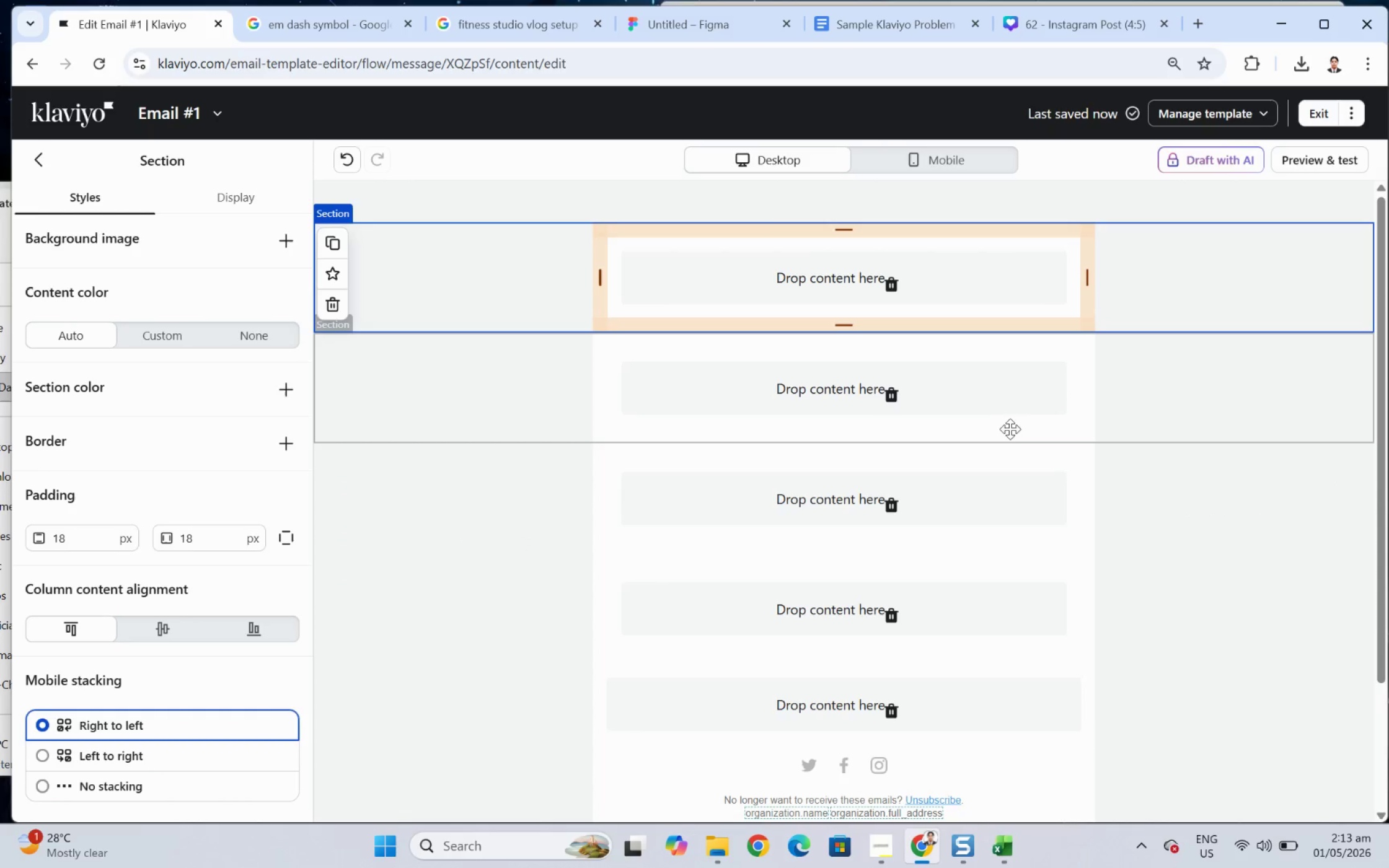 
left_click([1189, 392])
 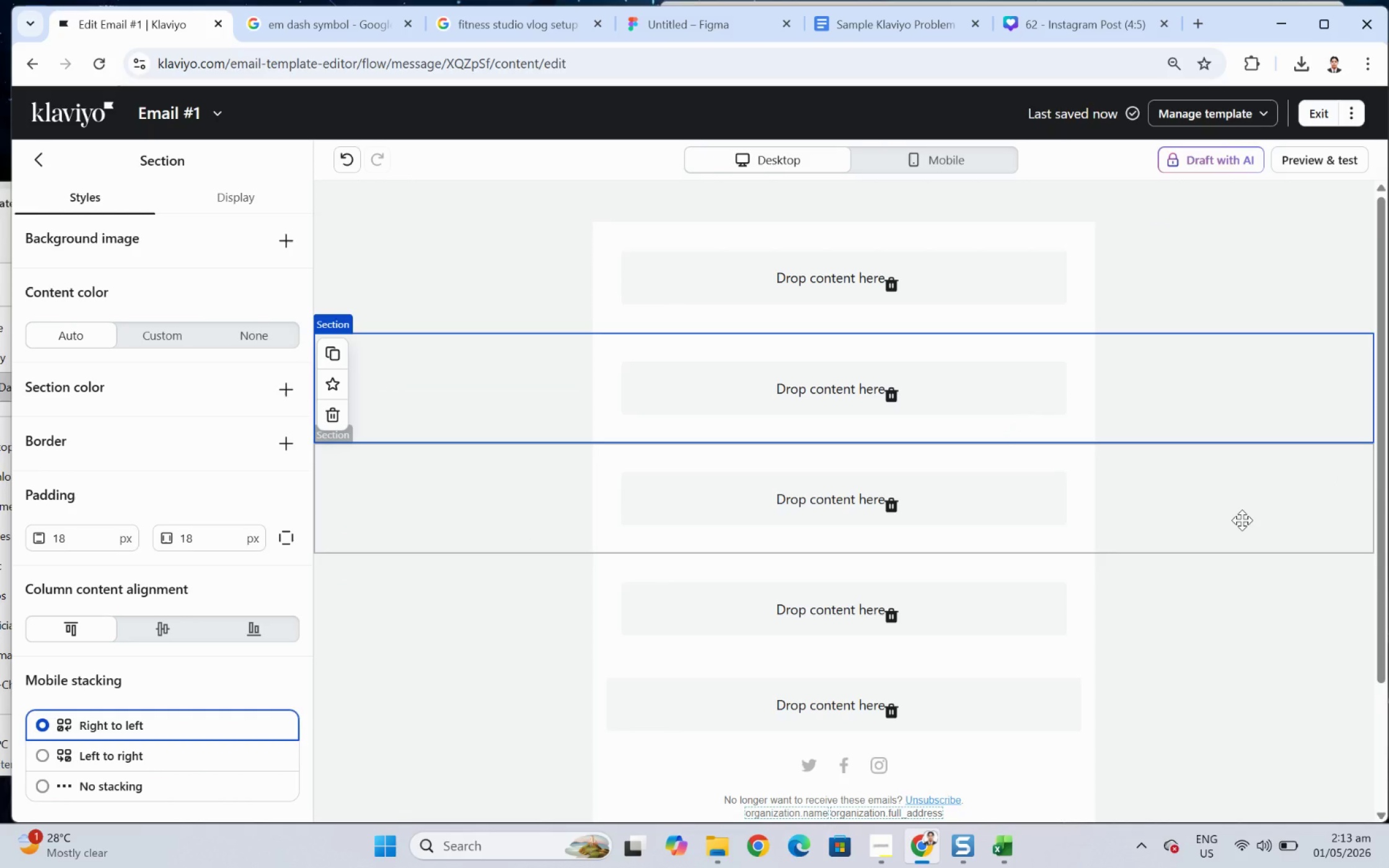 
double_click([1241, 520])
 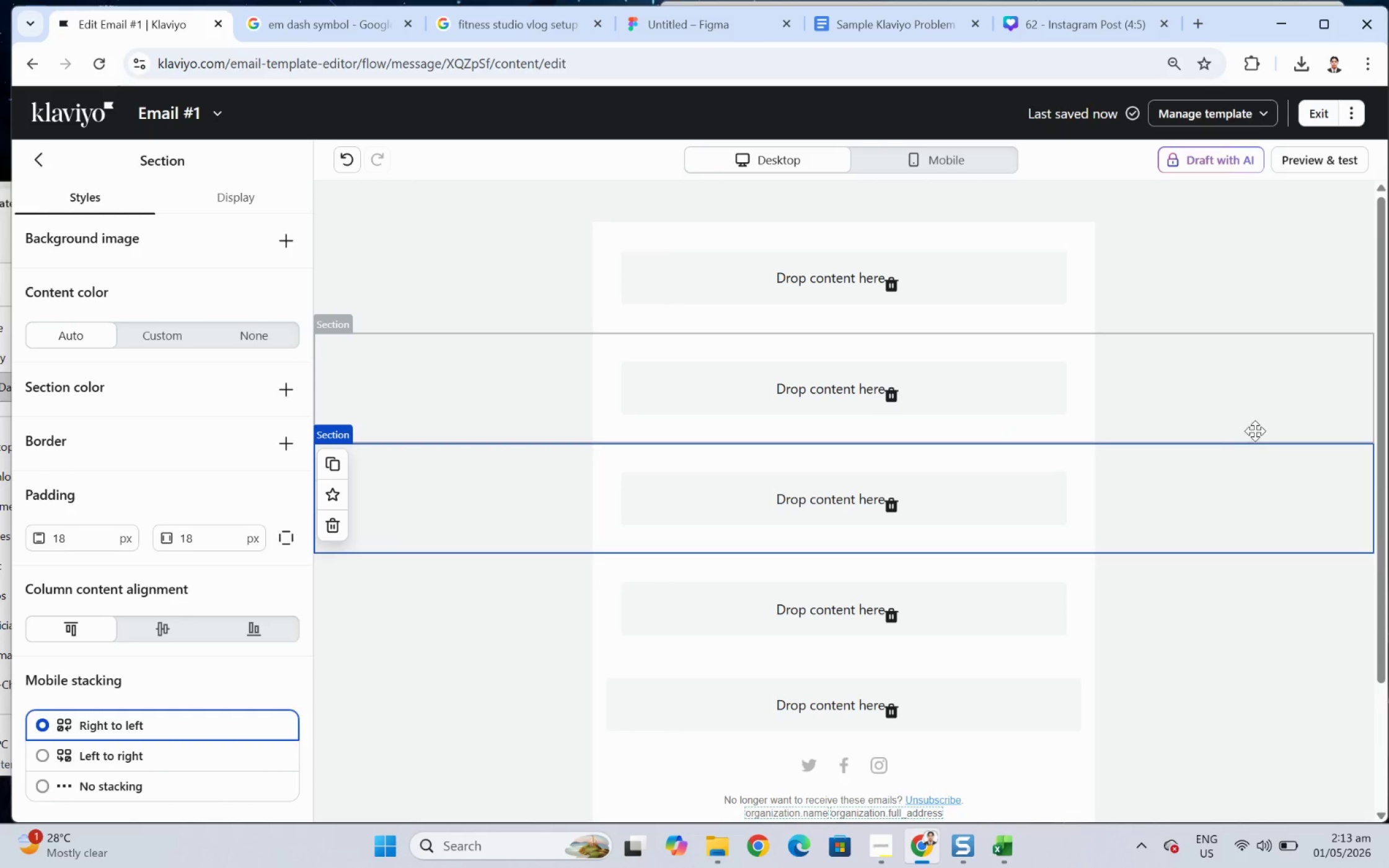 
triple_click([1255, 430])
 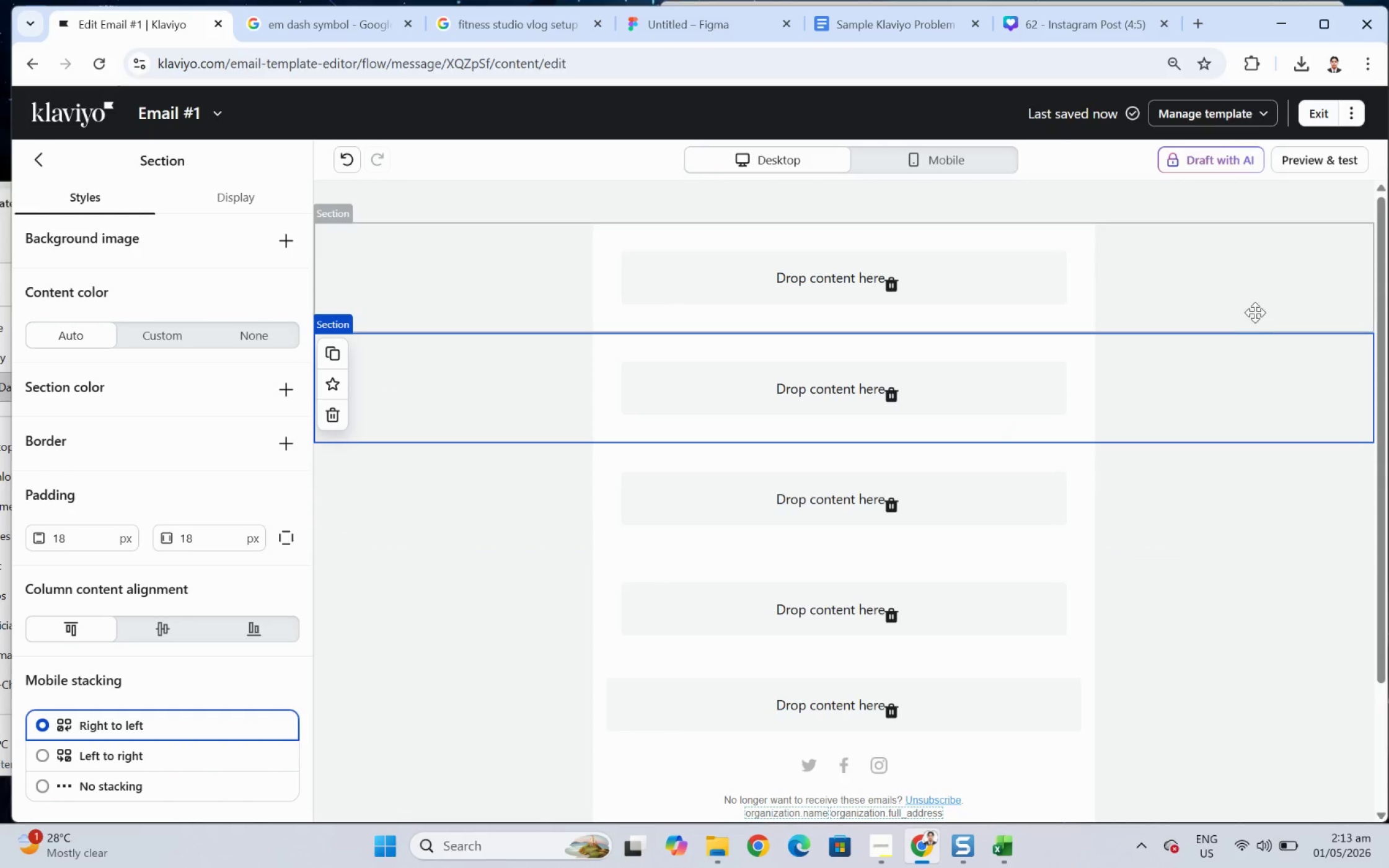 
left_click([1255, 303])
 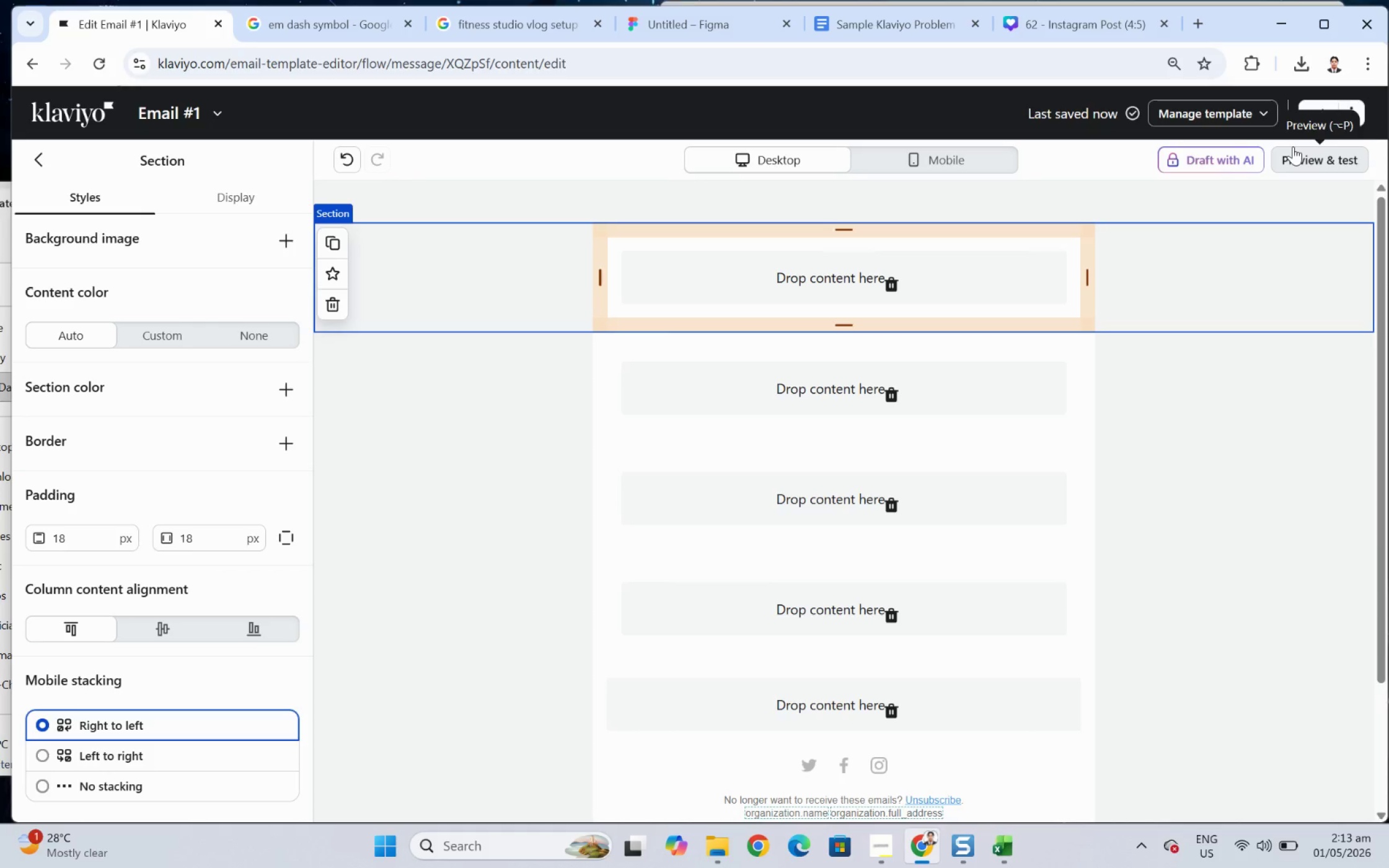 
wait(5.03)
 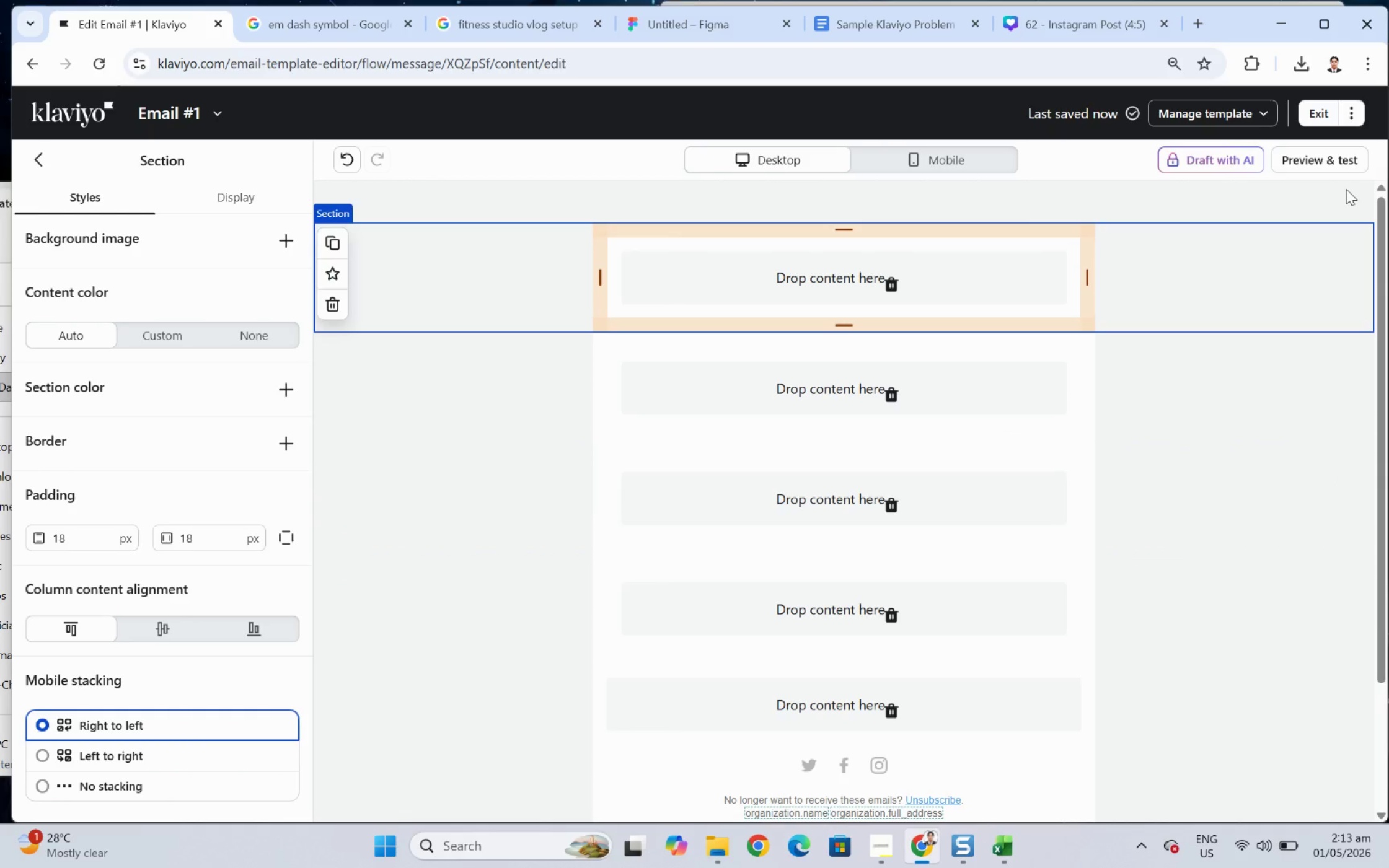 
left_click([1320, 164])
 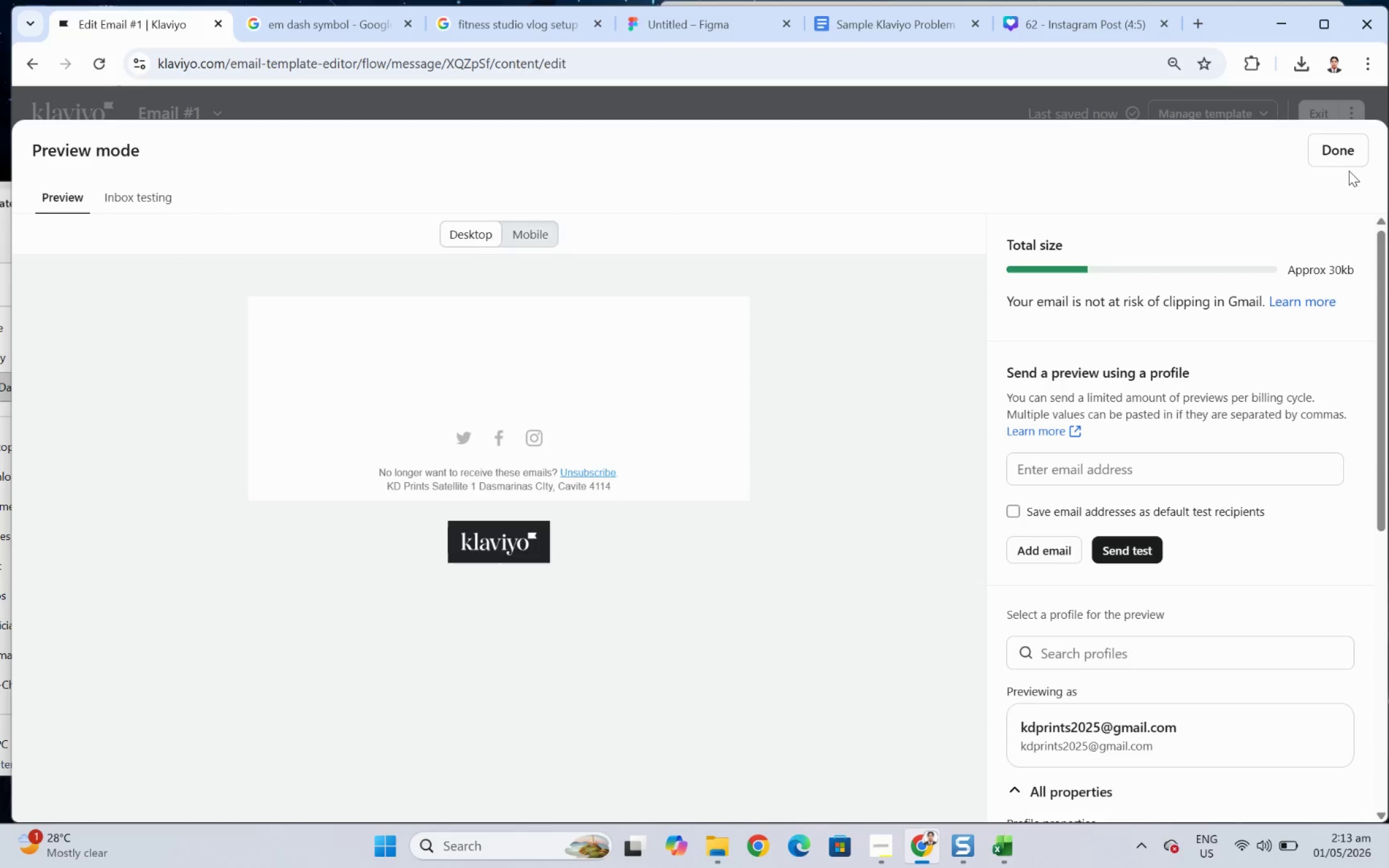 
left_click([1356, 159])
 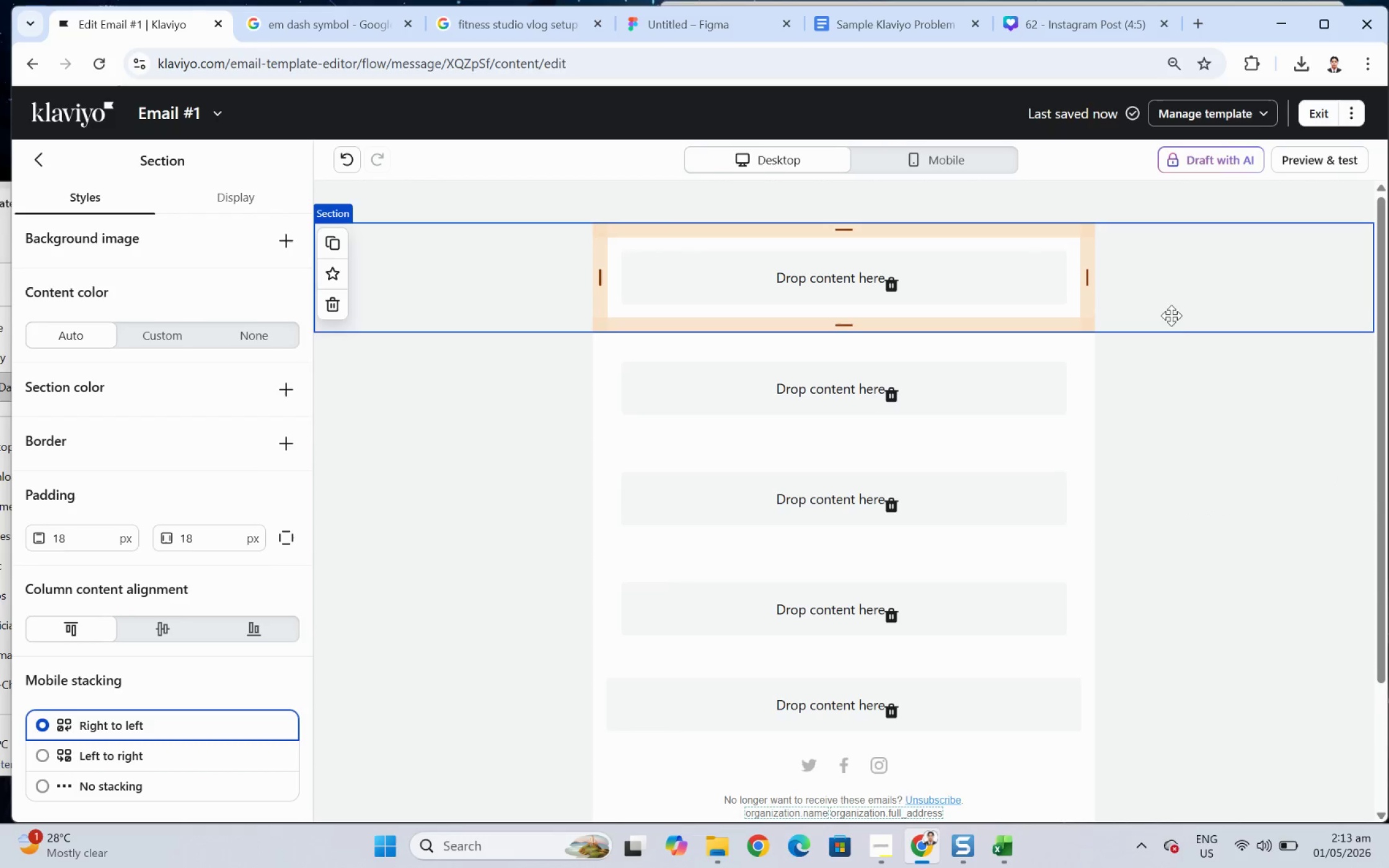 
left_click([1180, 432])
 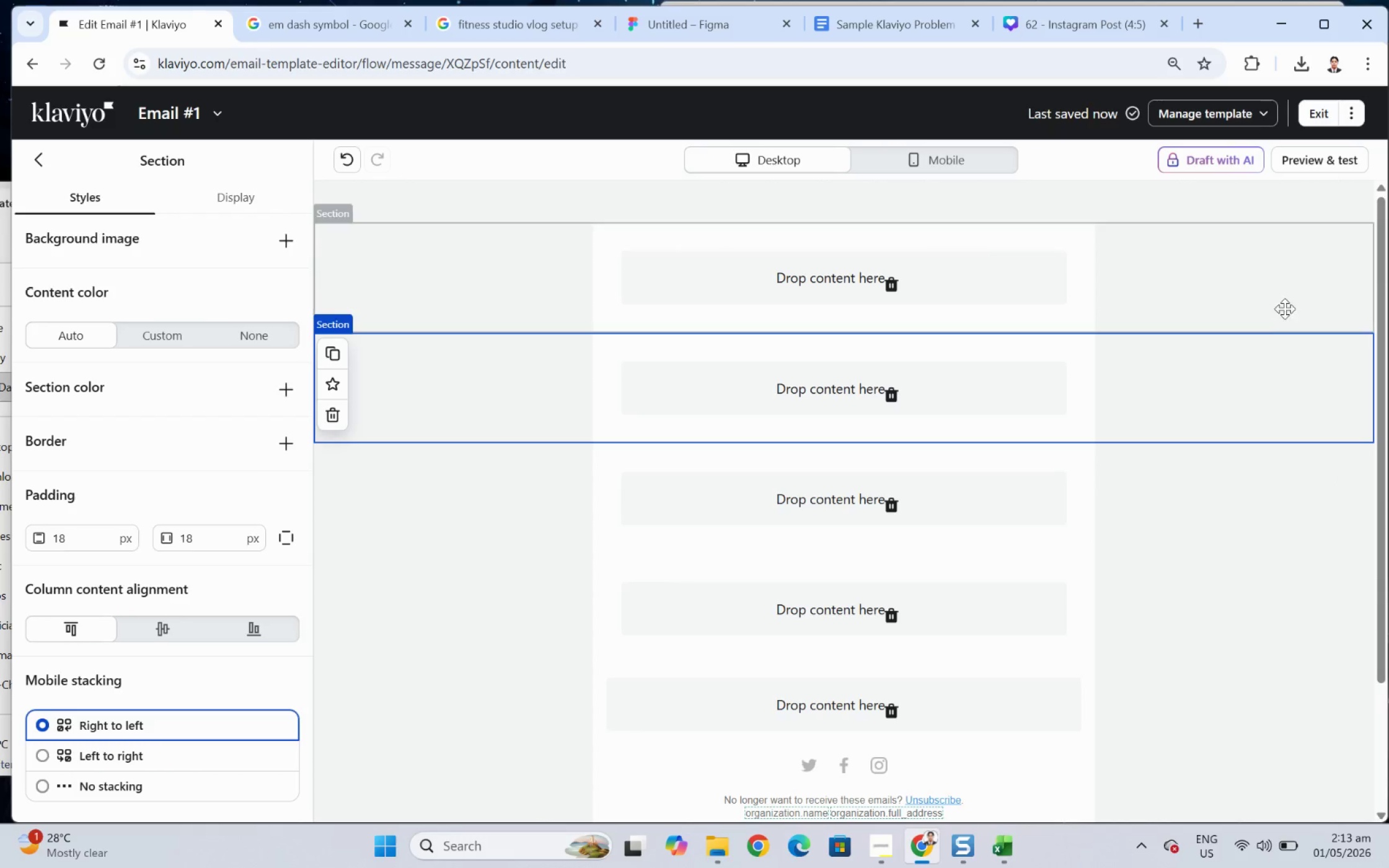 
left_click([1285, 303])
 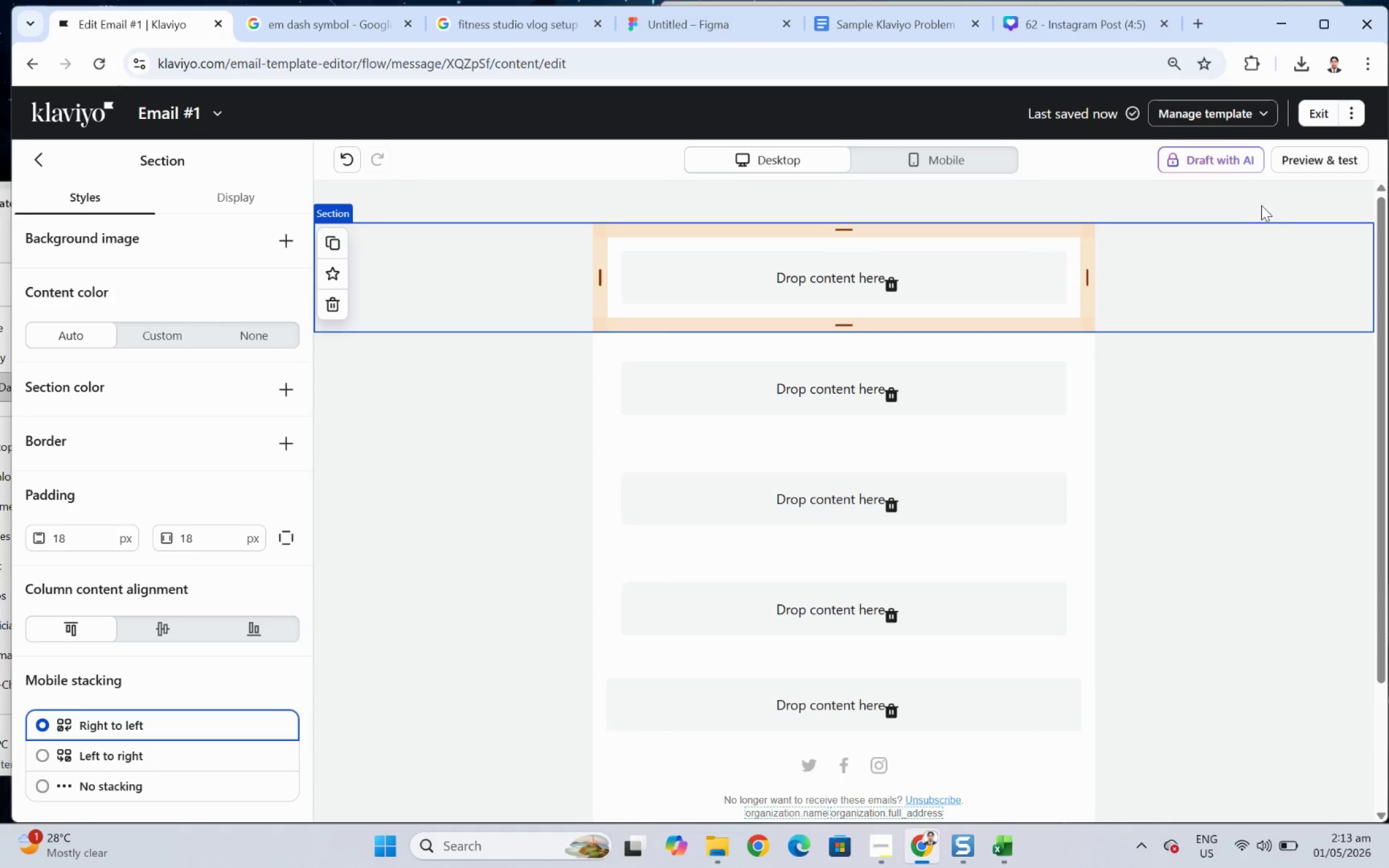 
wait(6.44)
 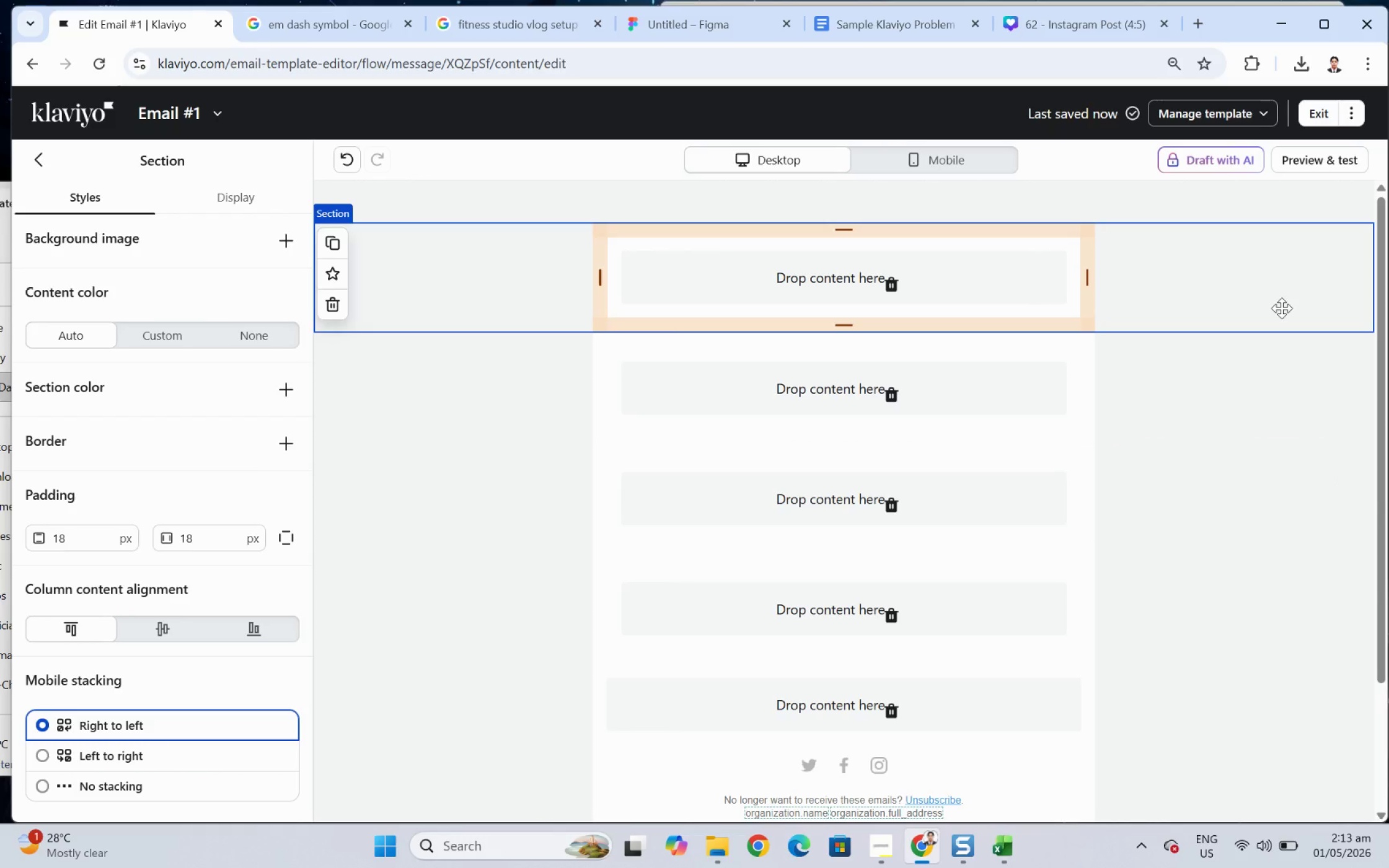 
left_click([48, 161])
 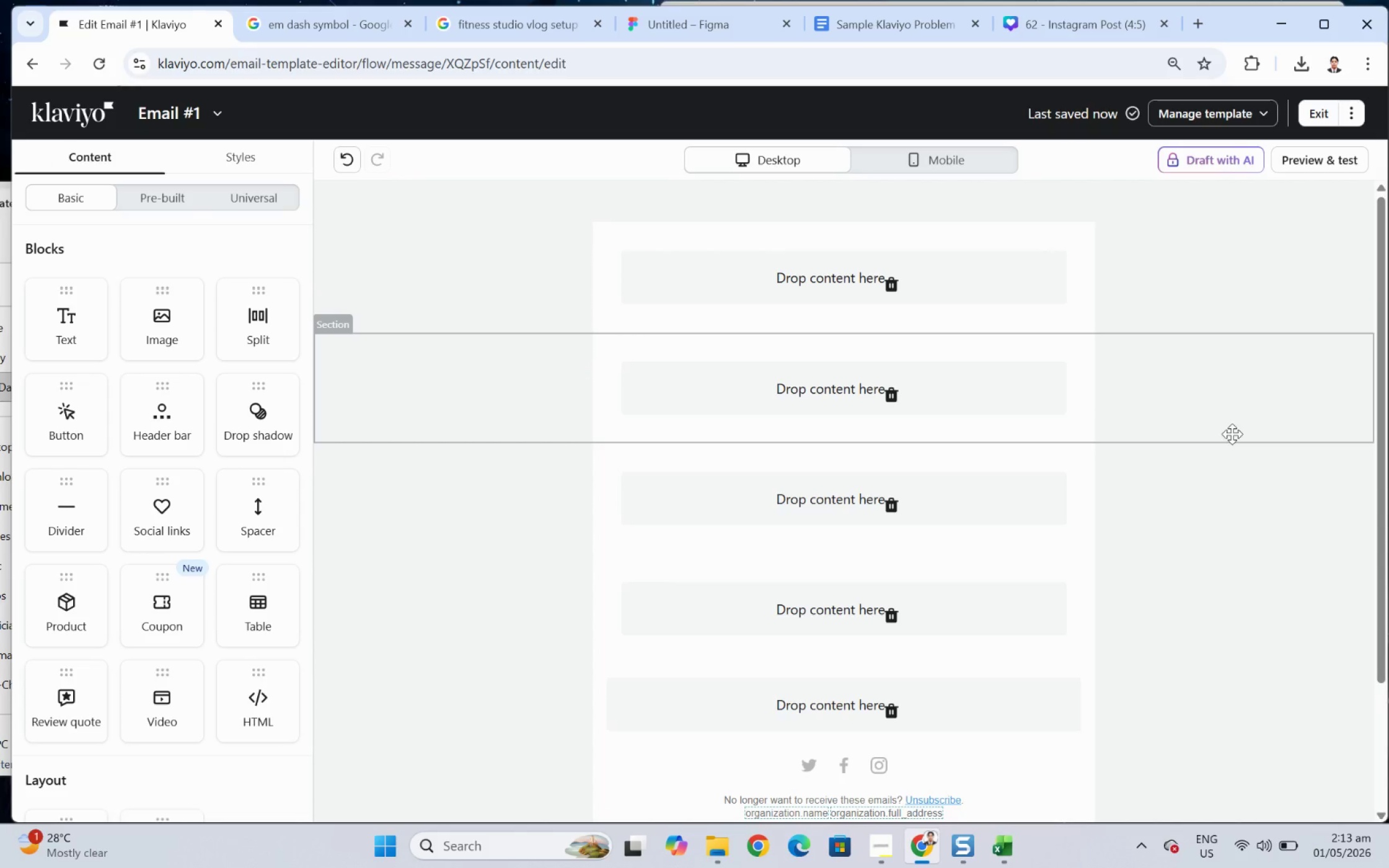 
wait(6.39)
 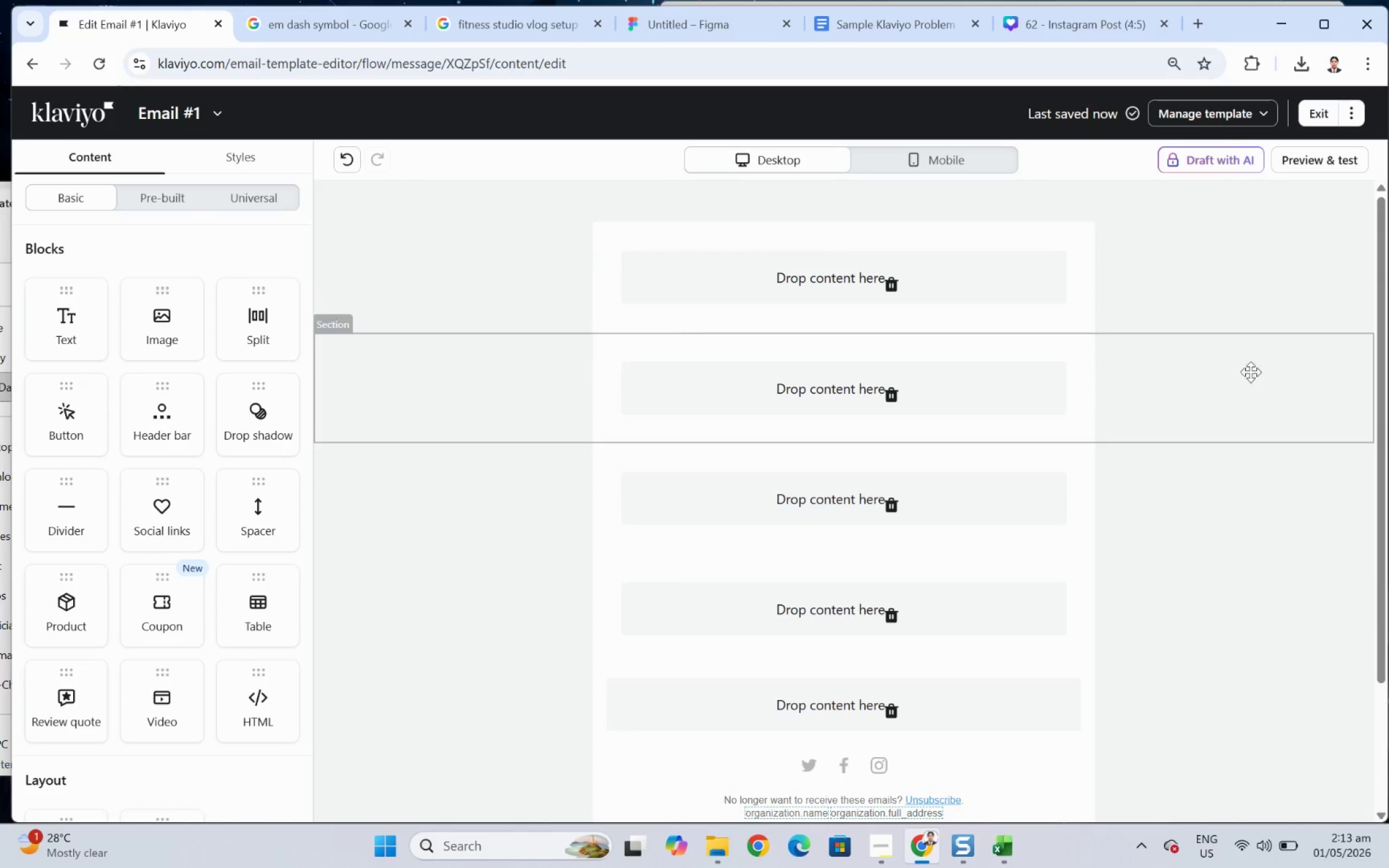 
left_click([1245, 306])
 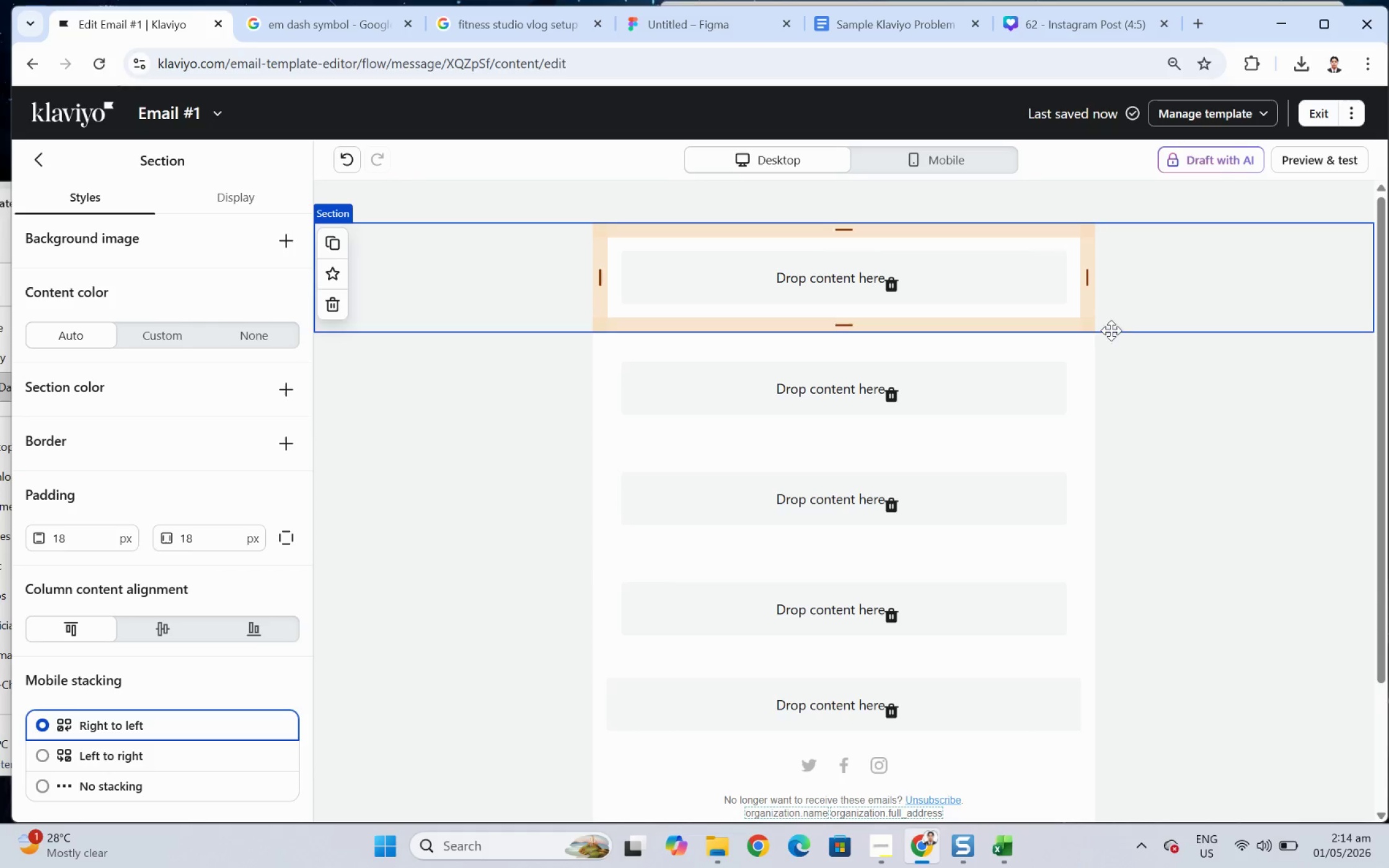 
left_click([1222, 392])
 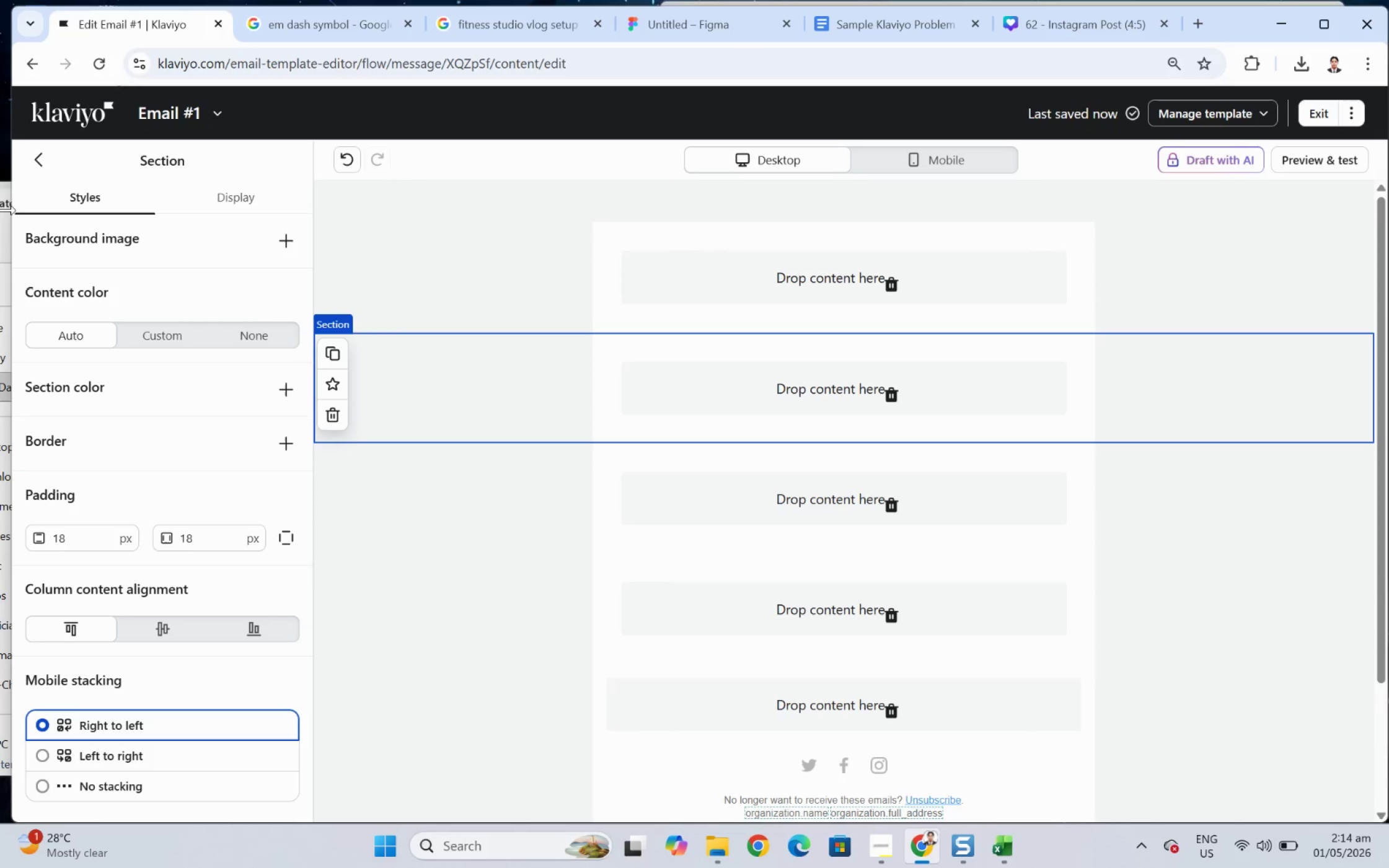 
left_click([49, 159])
 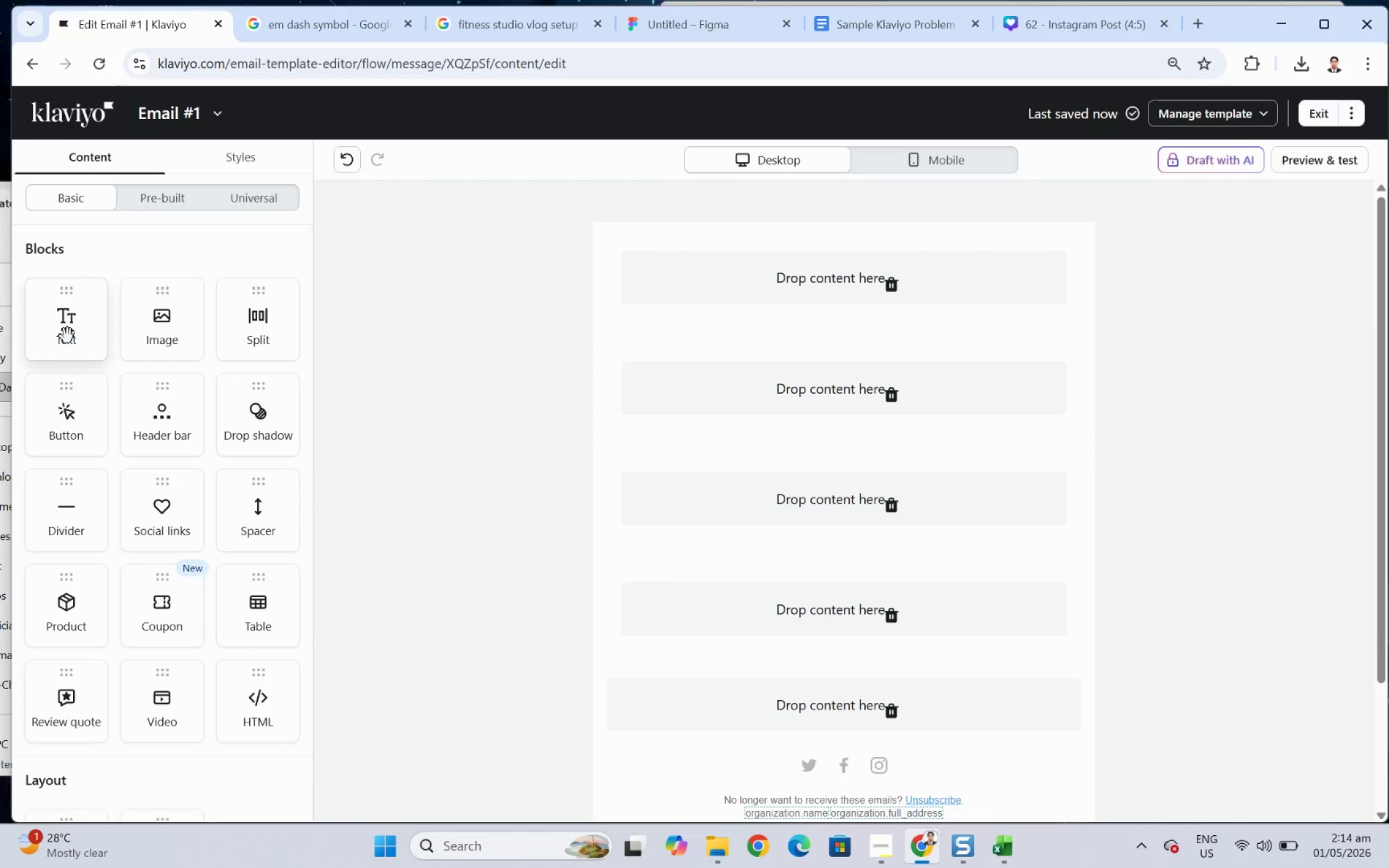 
left_click_drag(start_coordinate=[68, 336], to_coordinate=[837, 398])
 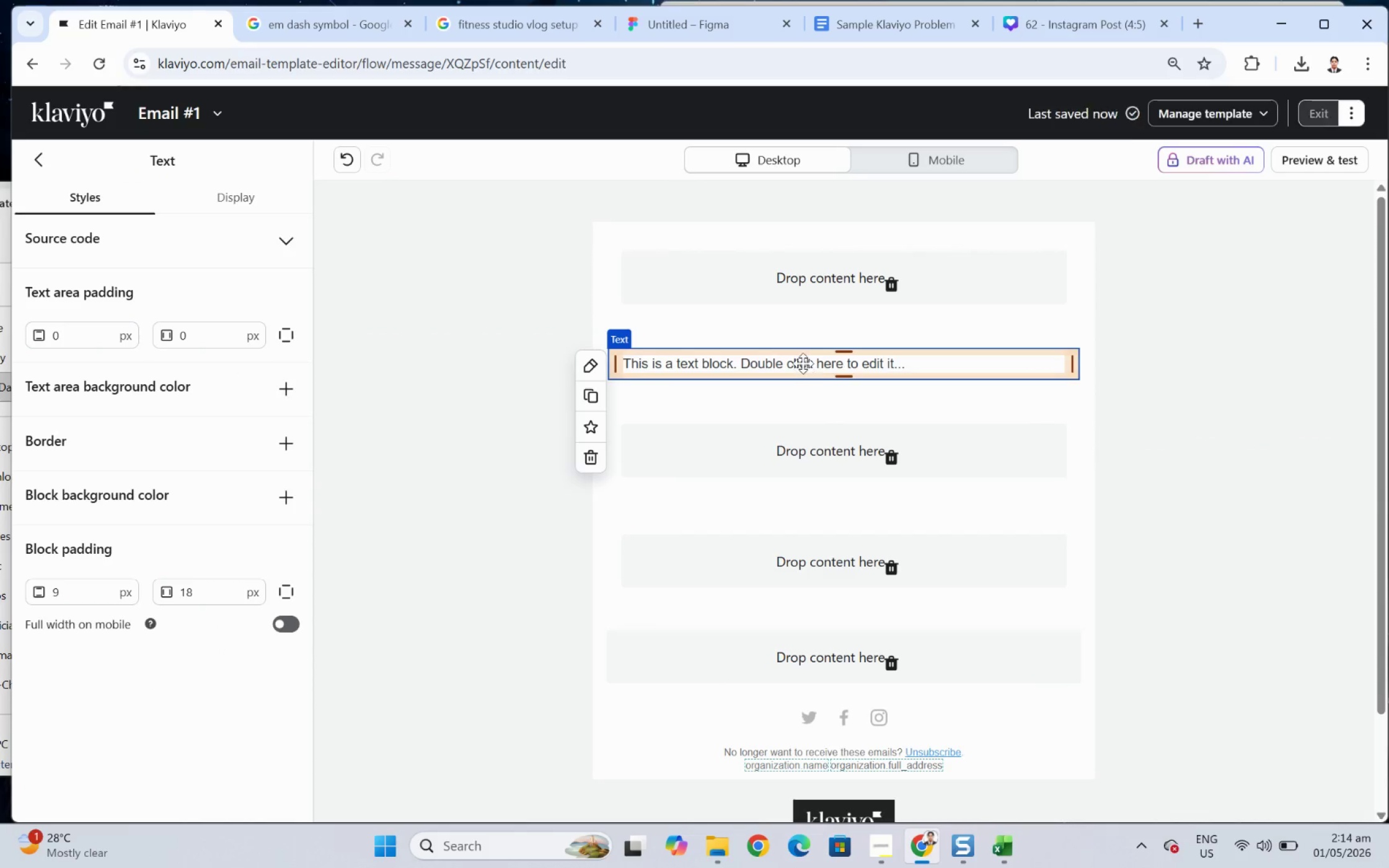 
double_click([803, 363])
 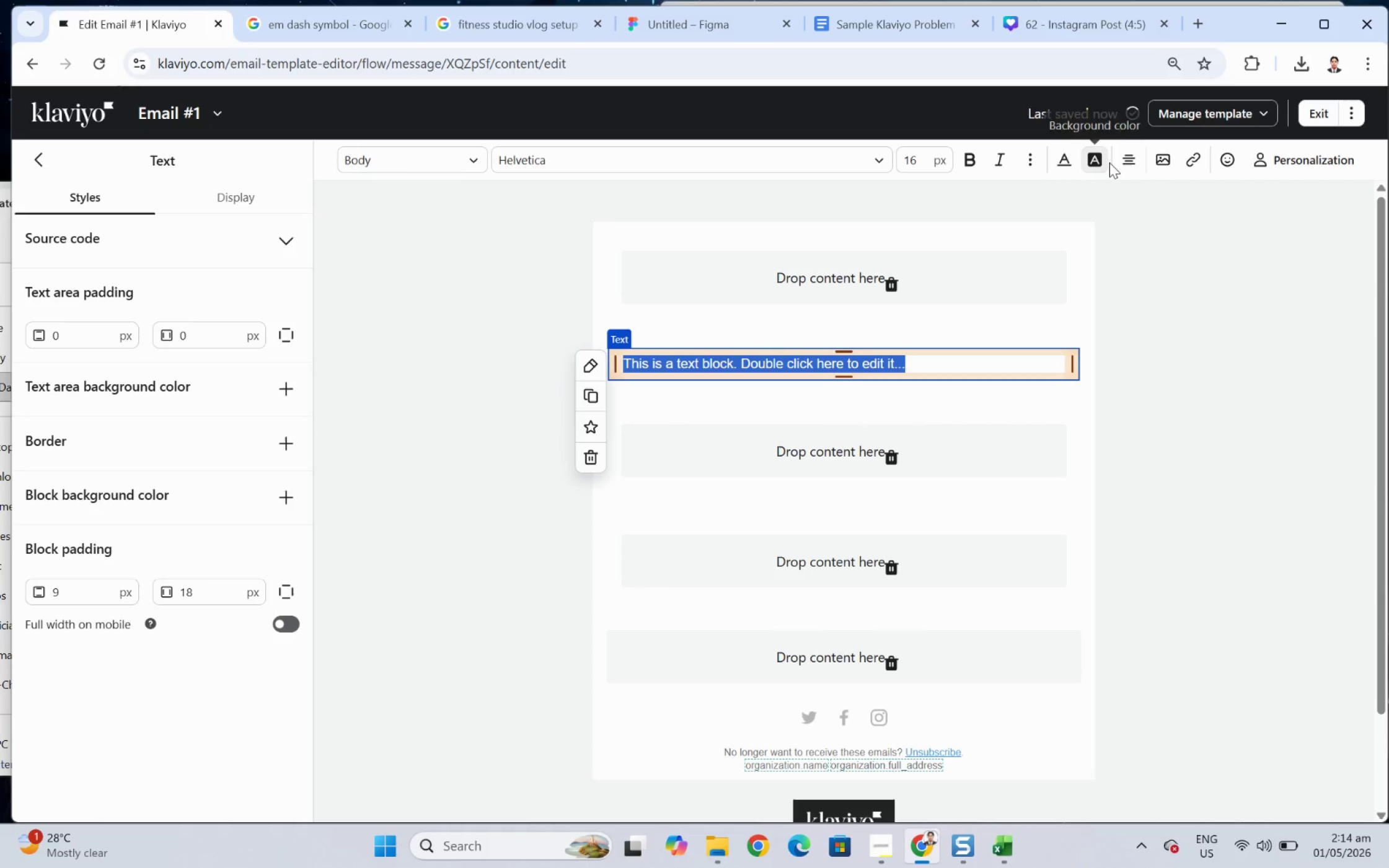 
left_click([1126, 158])
 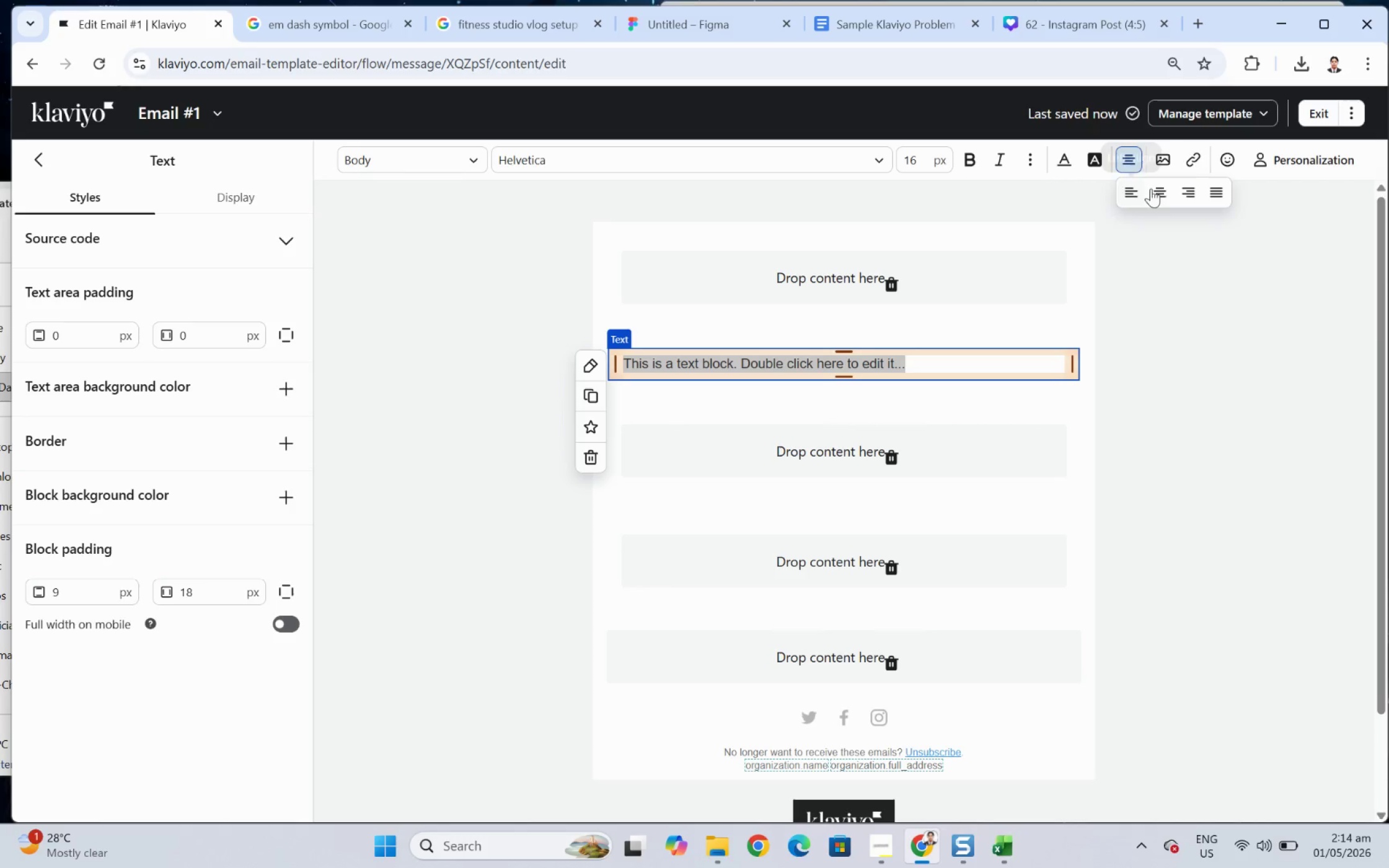 
left_click([1156, 191])
 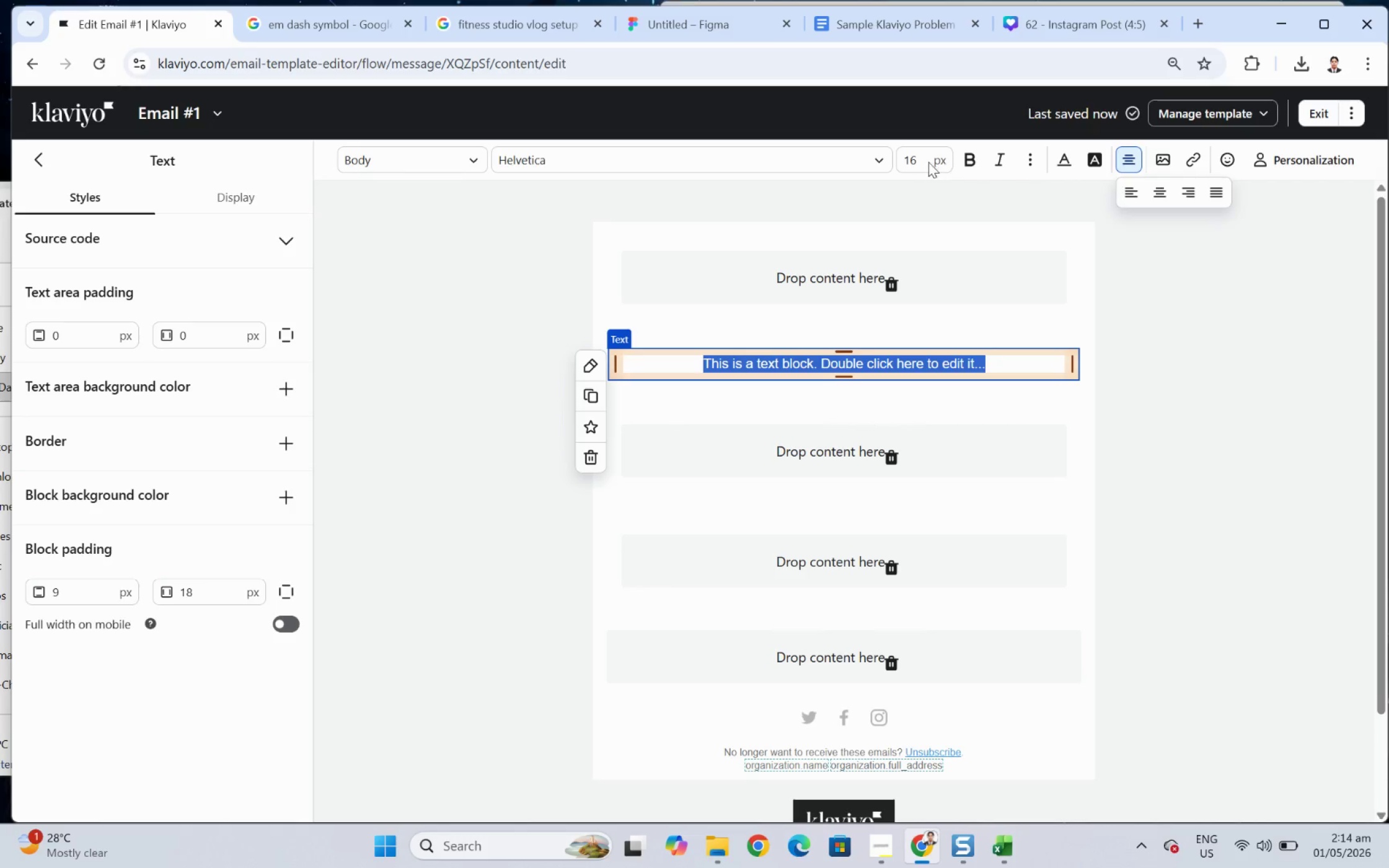 
double_click([917, 160])
 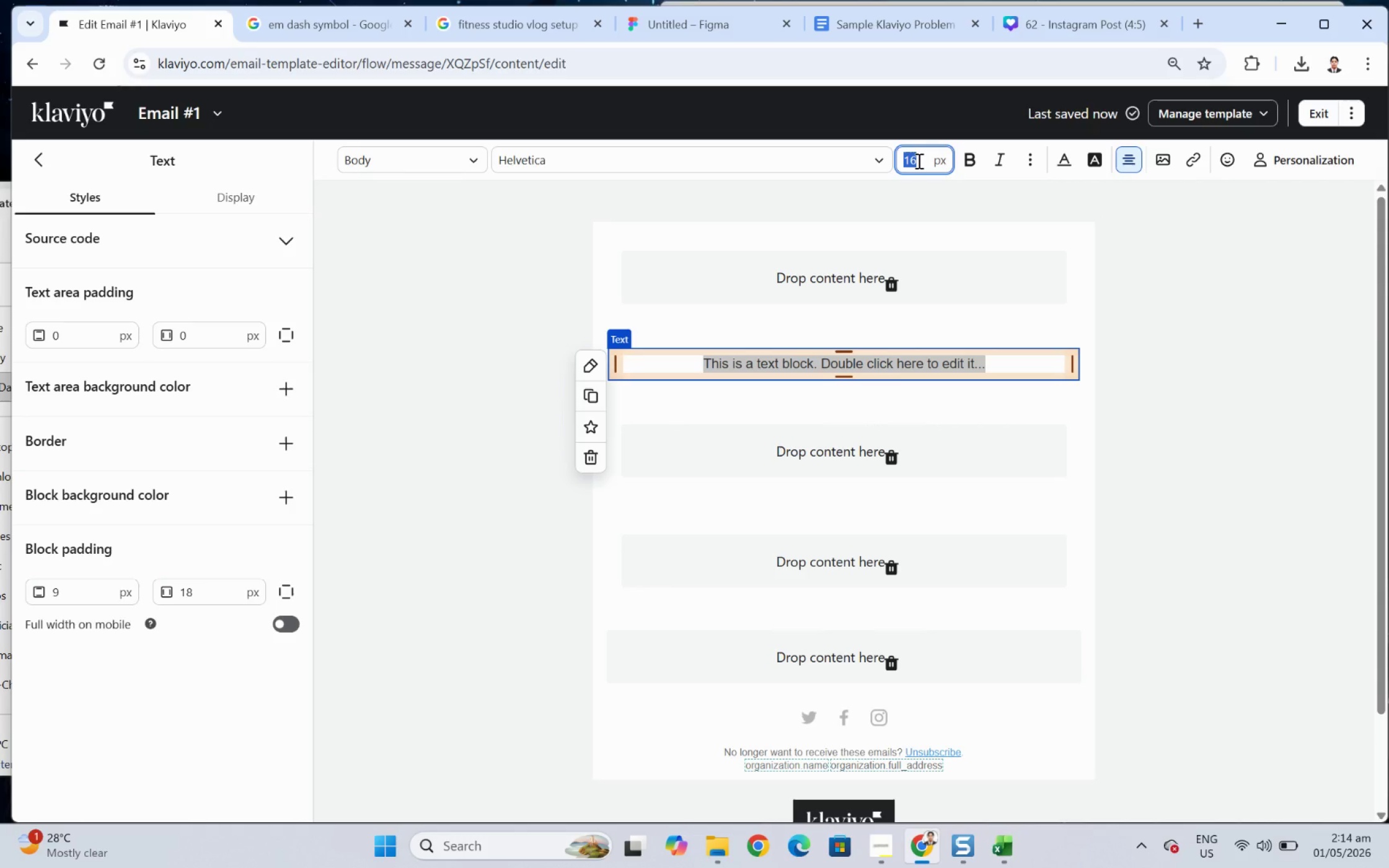 
key(Numpad3)
 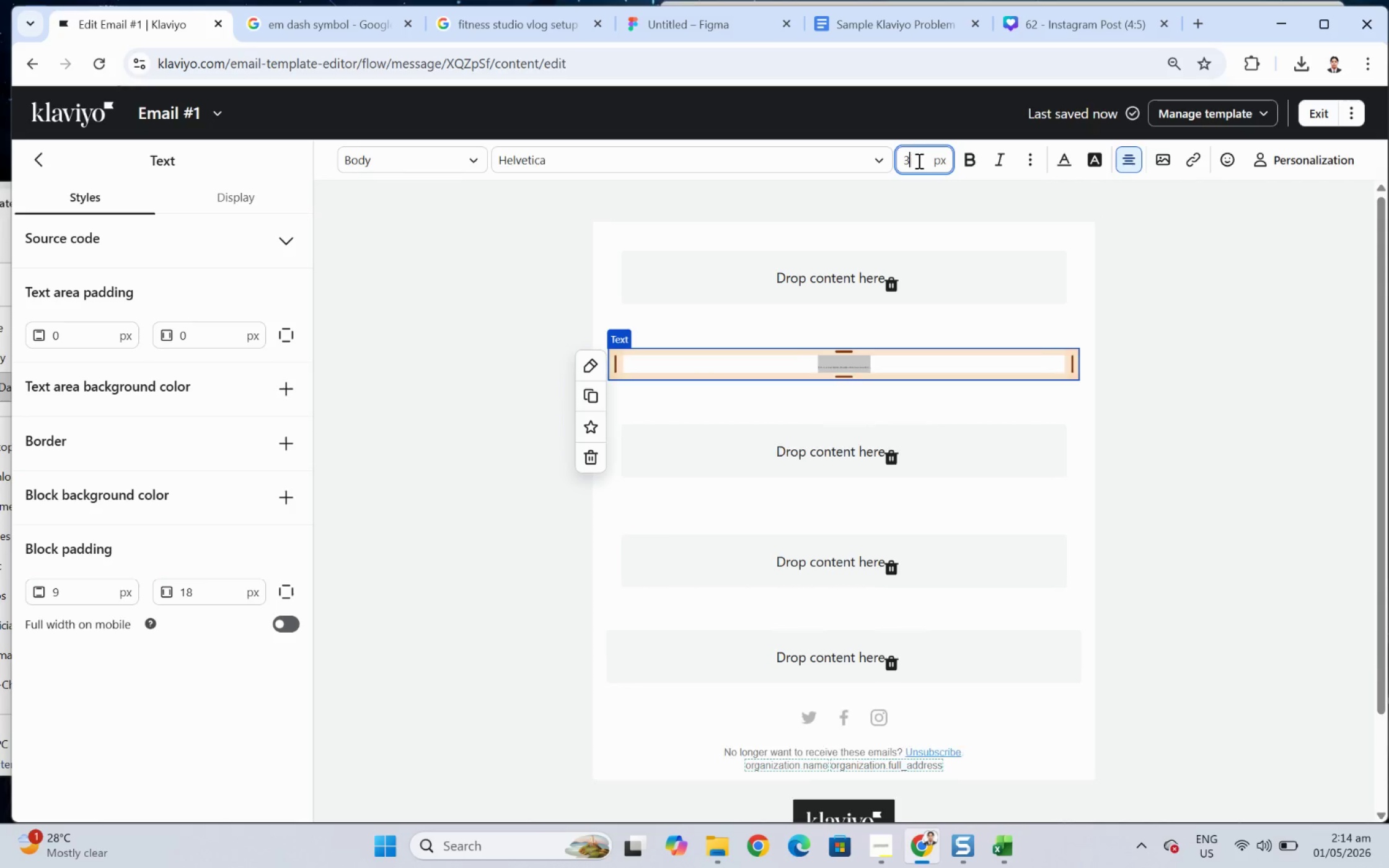 
key(Numpad8)
 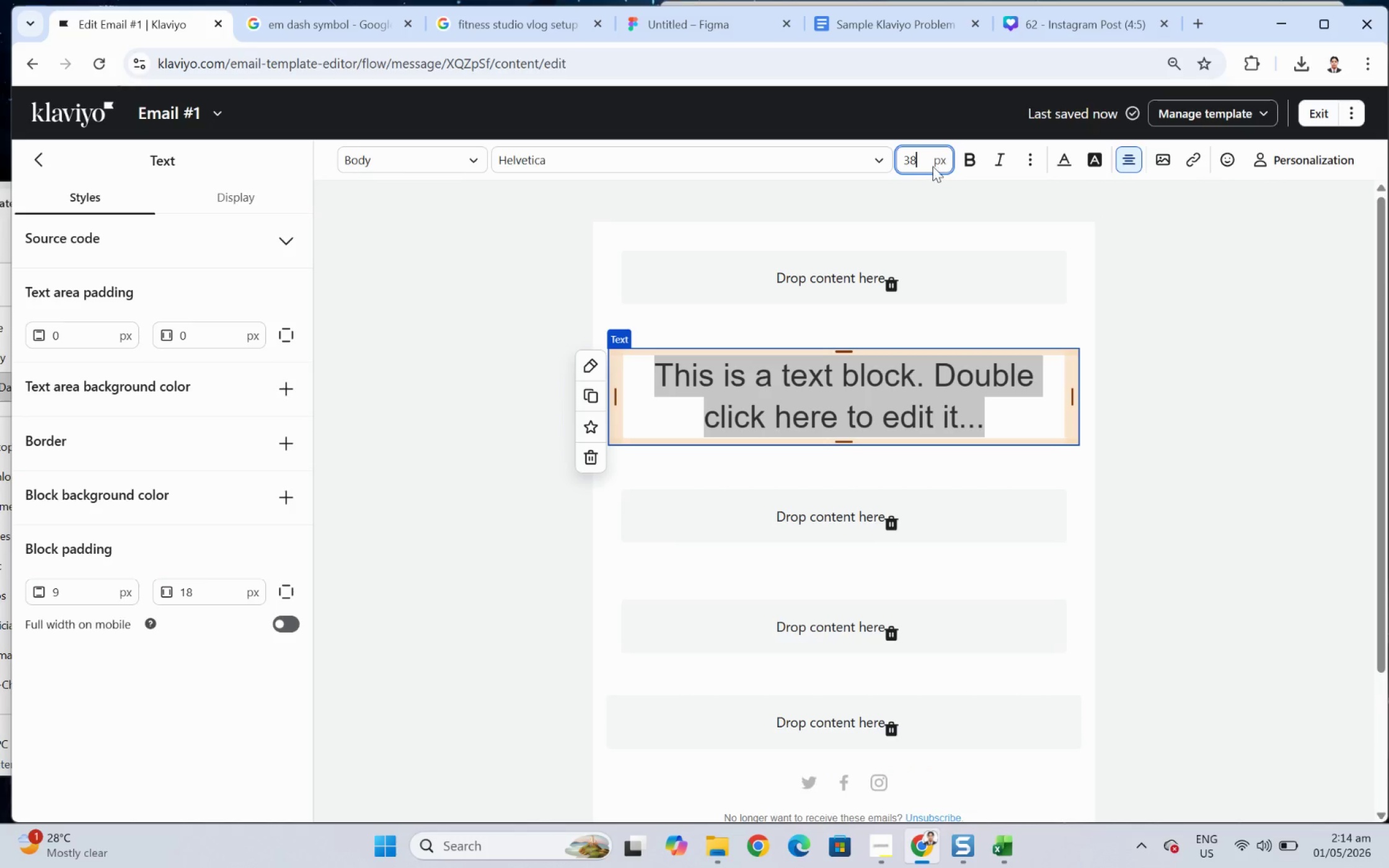 
left_click([974, 162])
 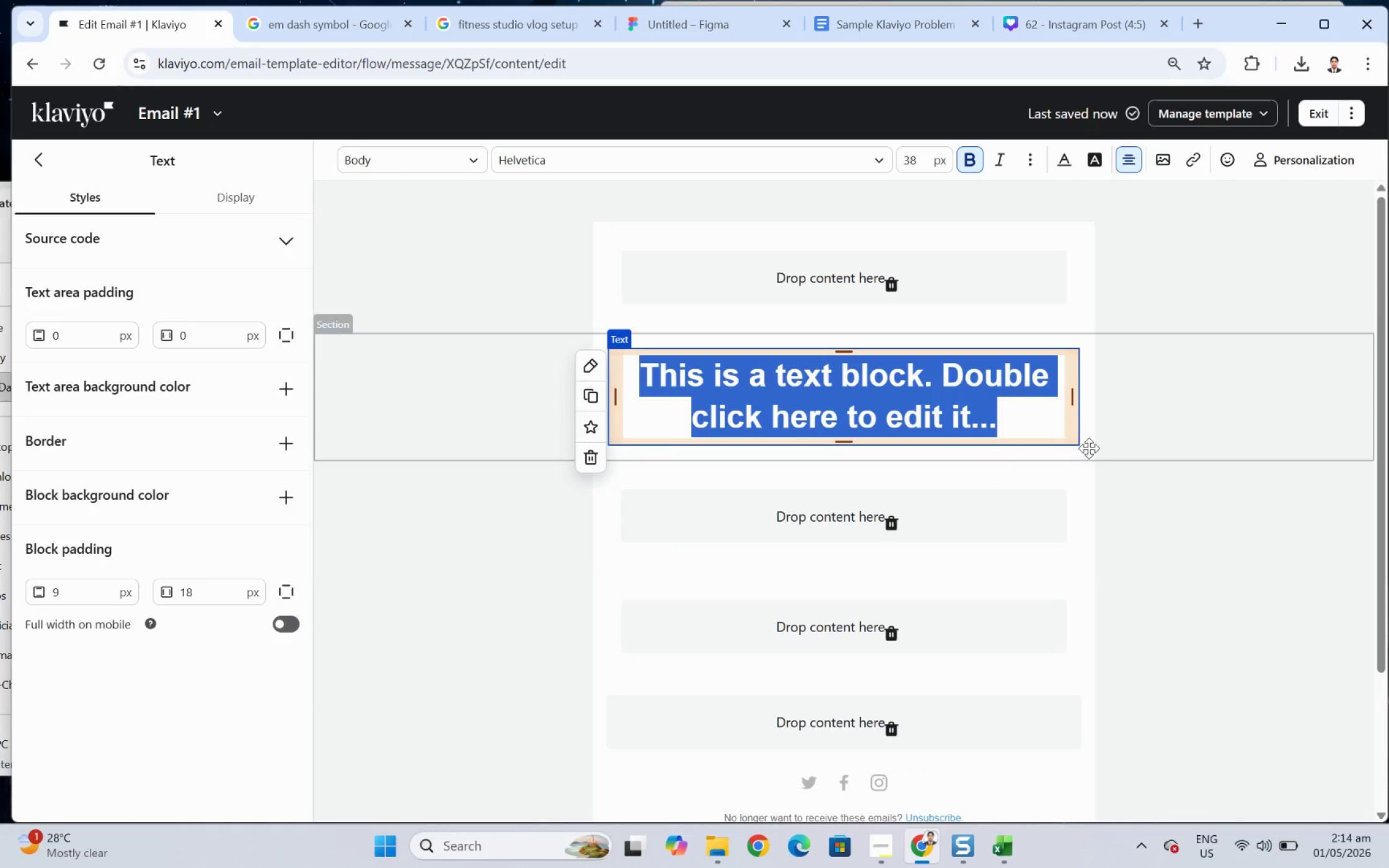 
left_click([1135, 421])
 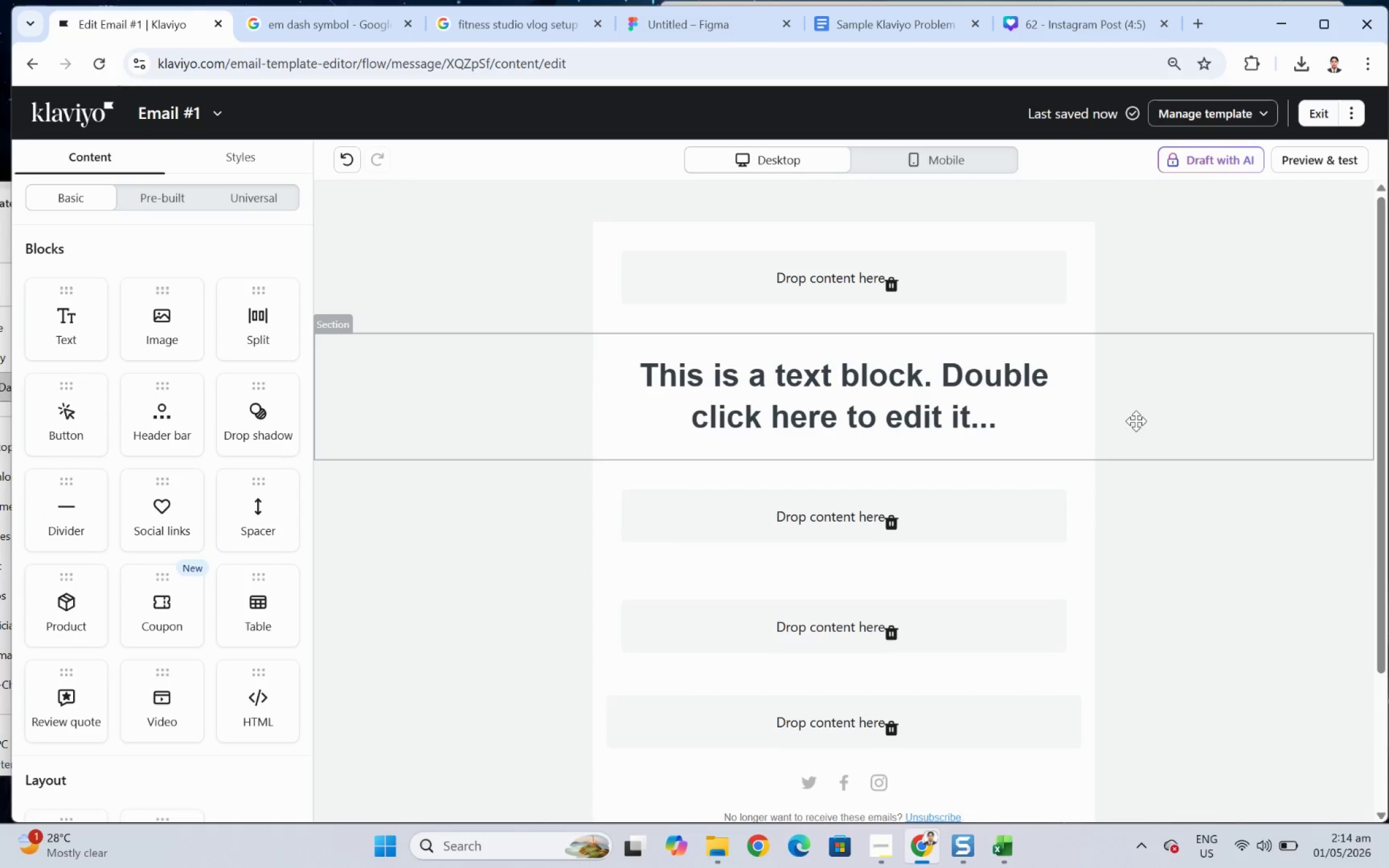 
wait(9.53)
 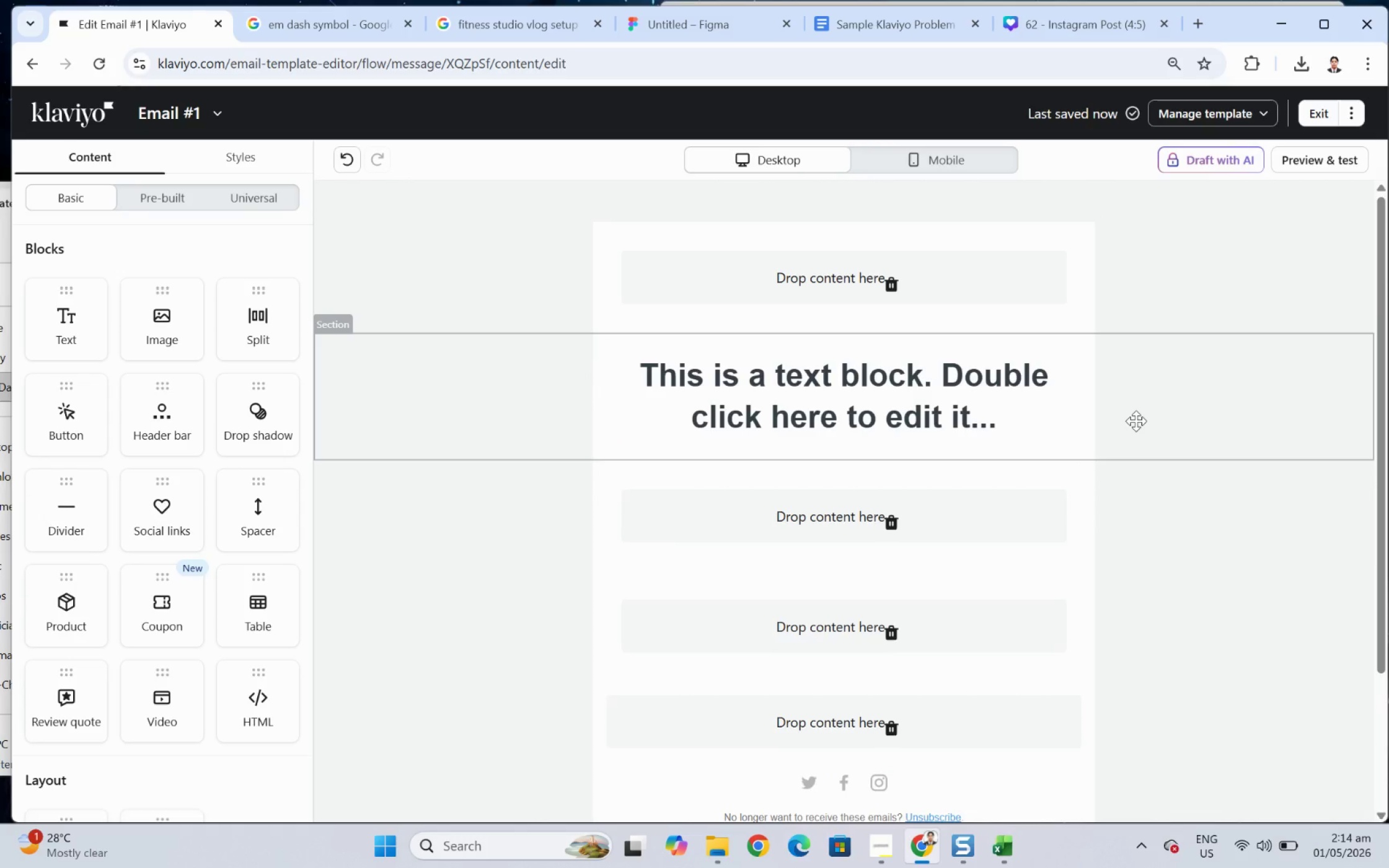 
left_click([880, 853])